 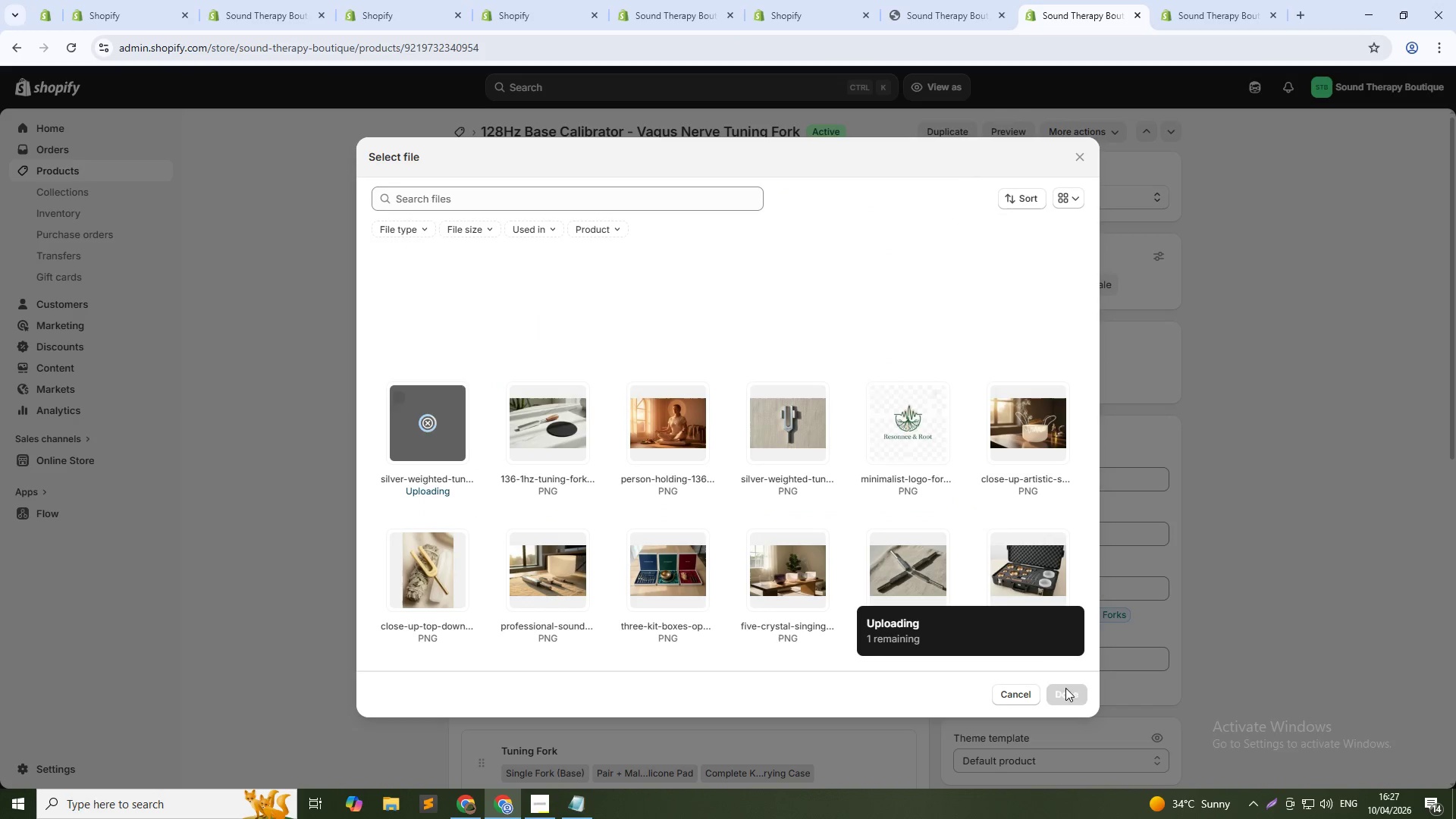 
left_click([762, 303])
 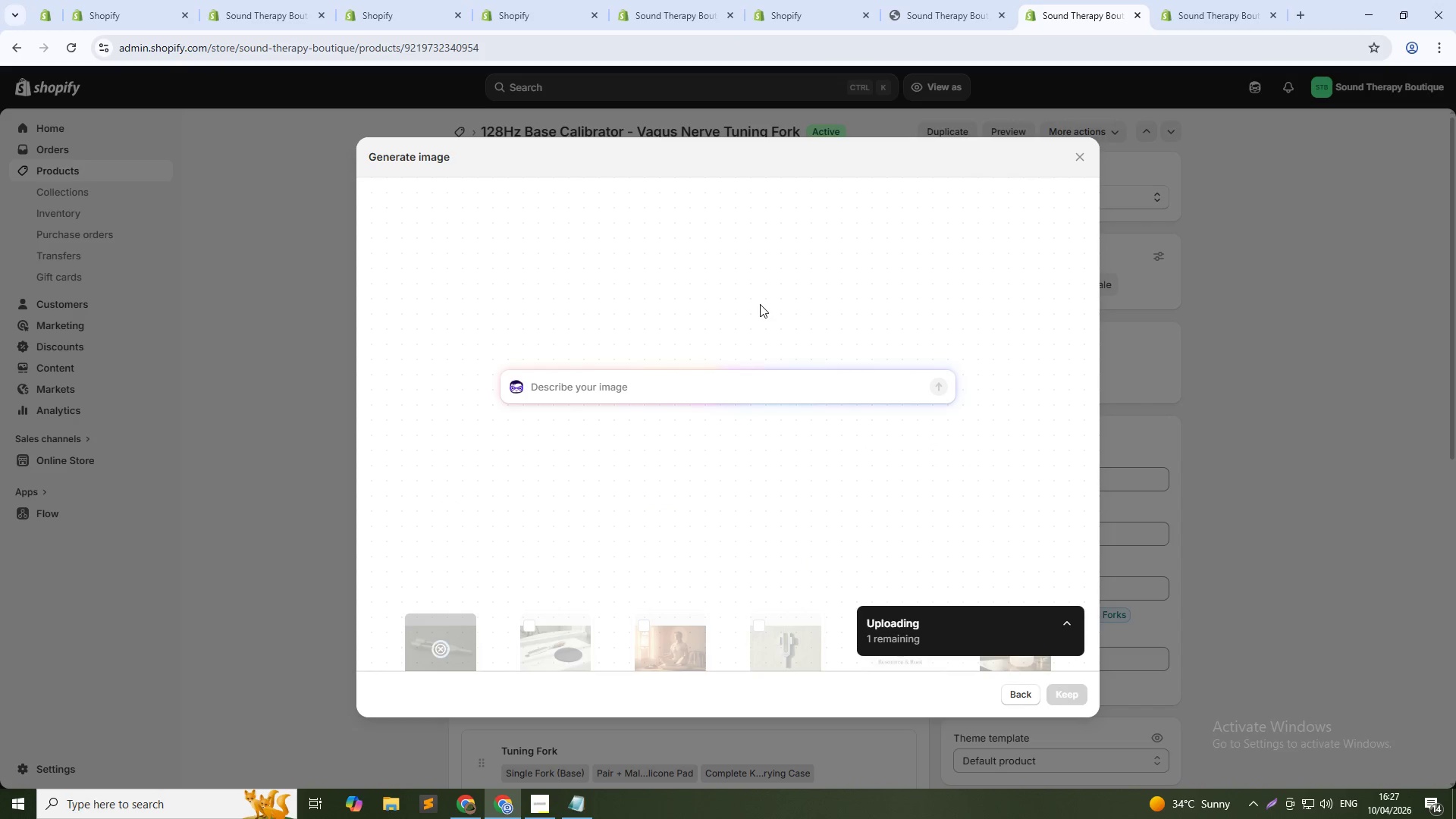 
type(Hand placing 128Hz tuning fork on vagus nerve point behind the ear, professional therapy setting, clean white background)
 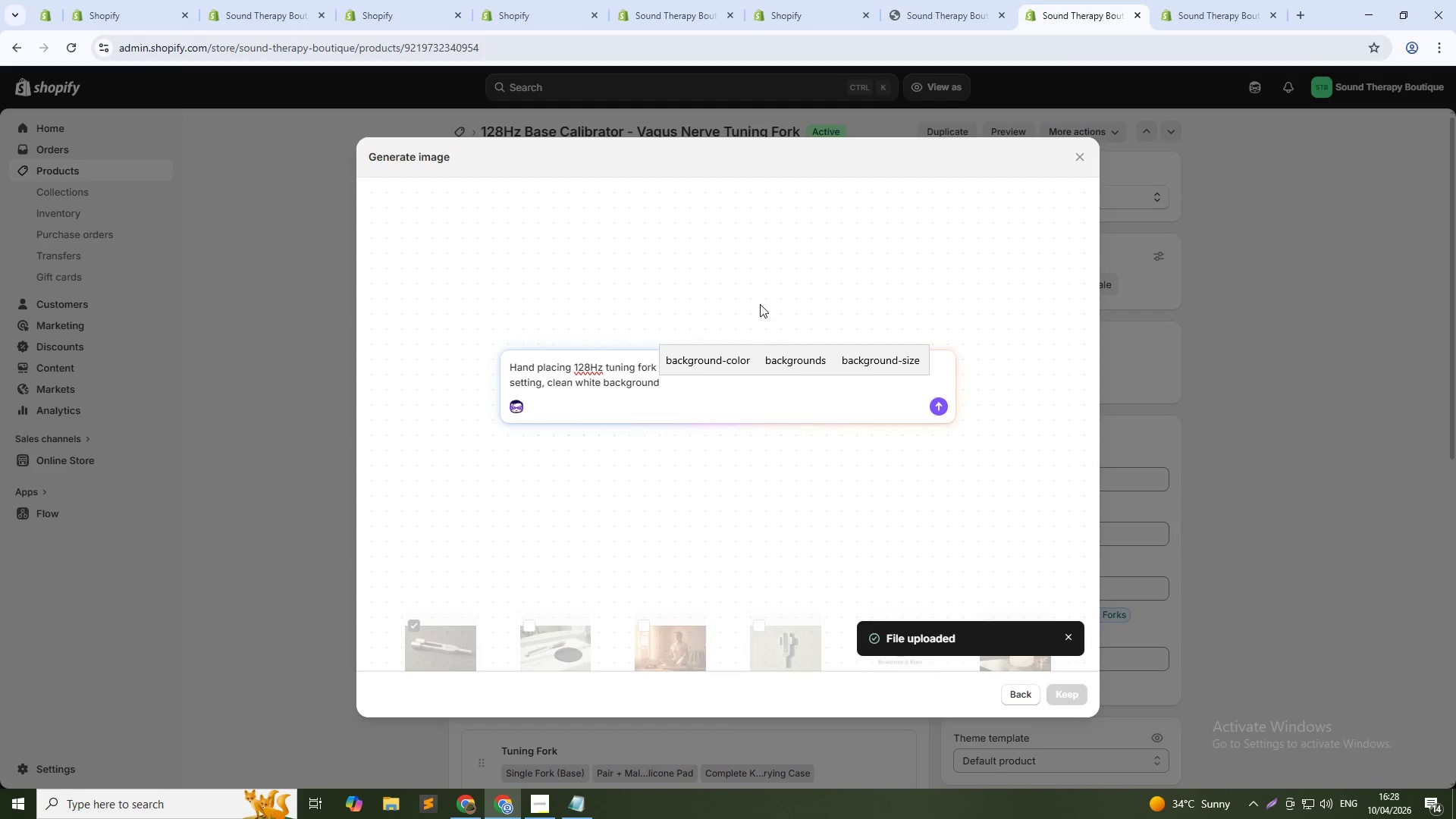 
key(Enter)
 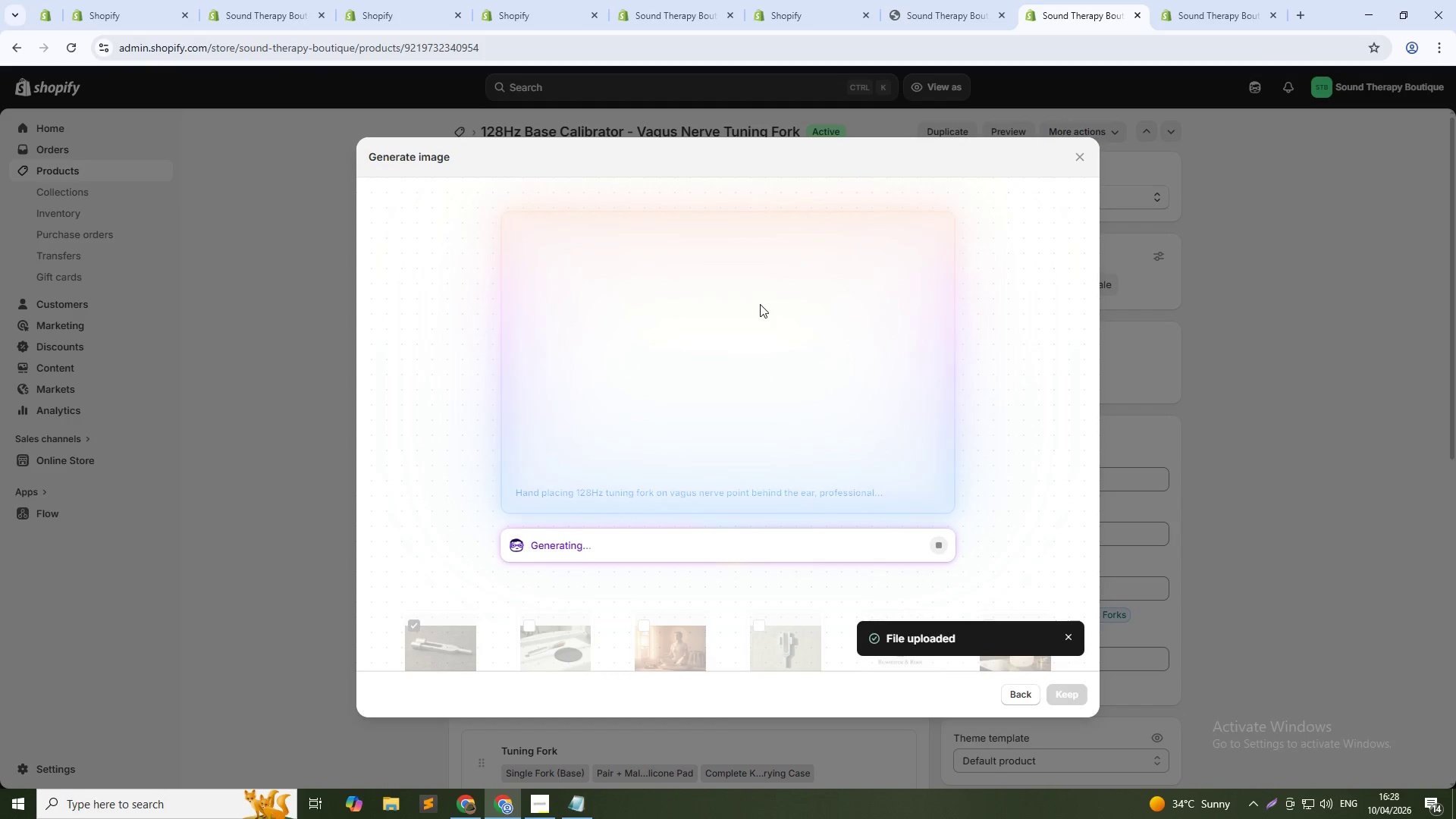 
wait(30.3)
 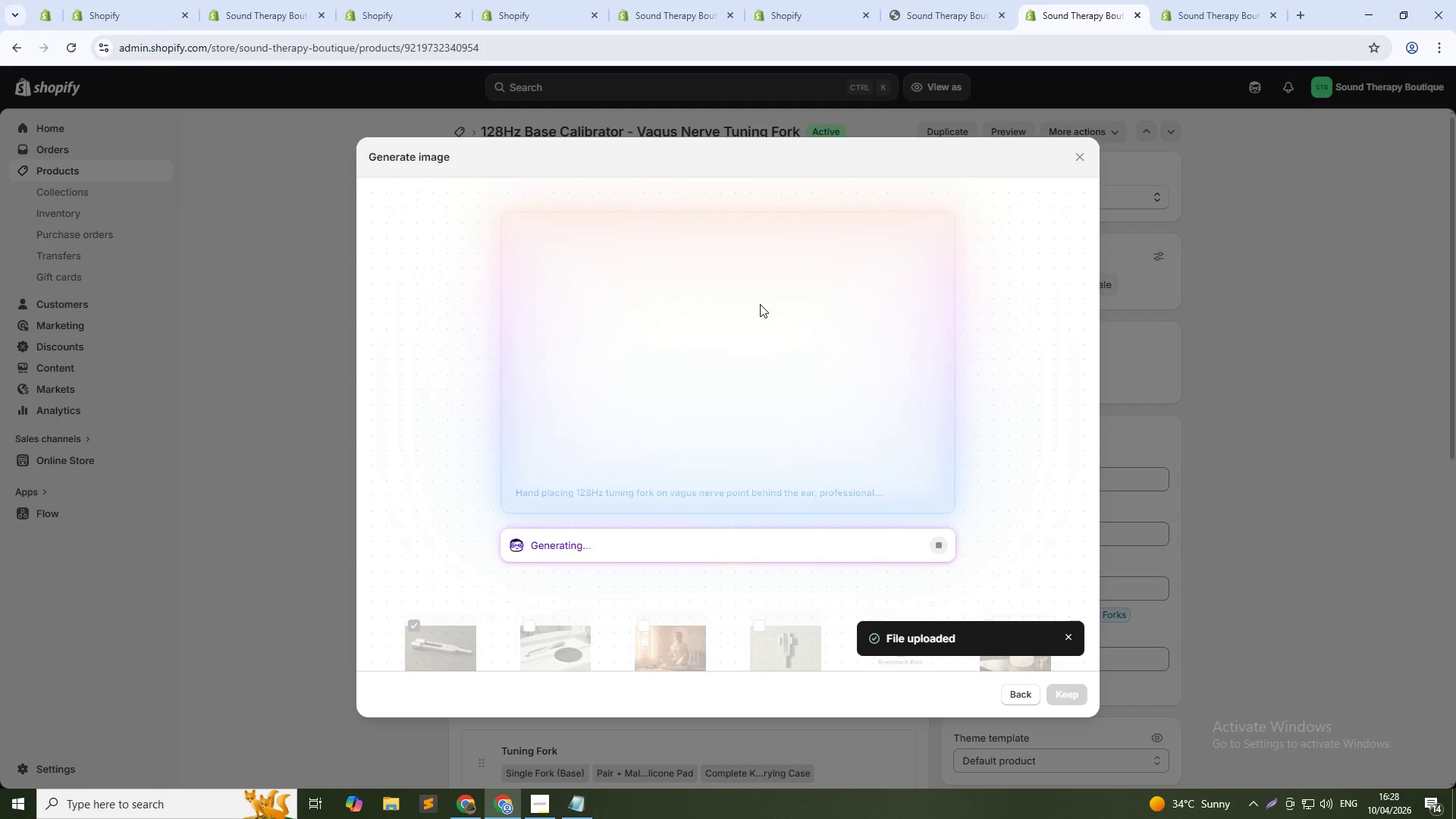 
left_click([1060, 689])
 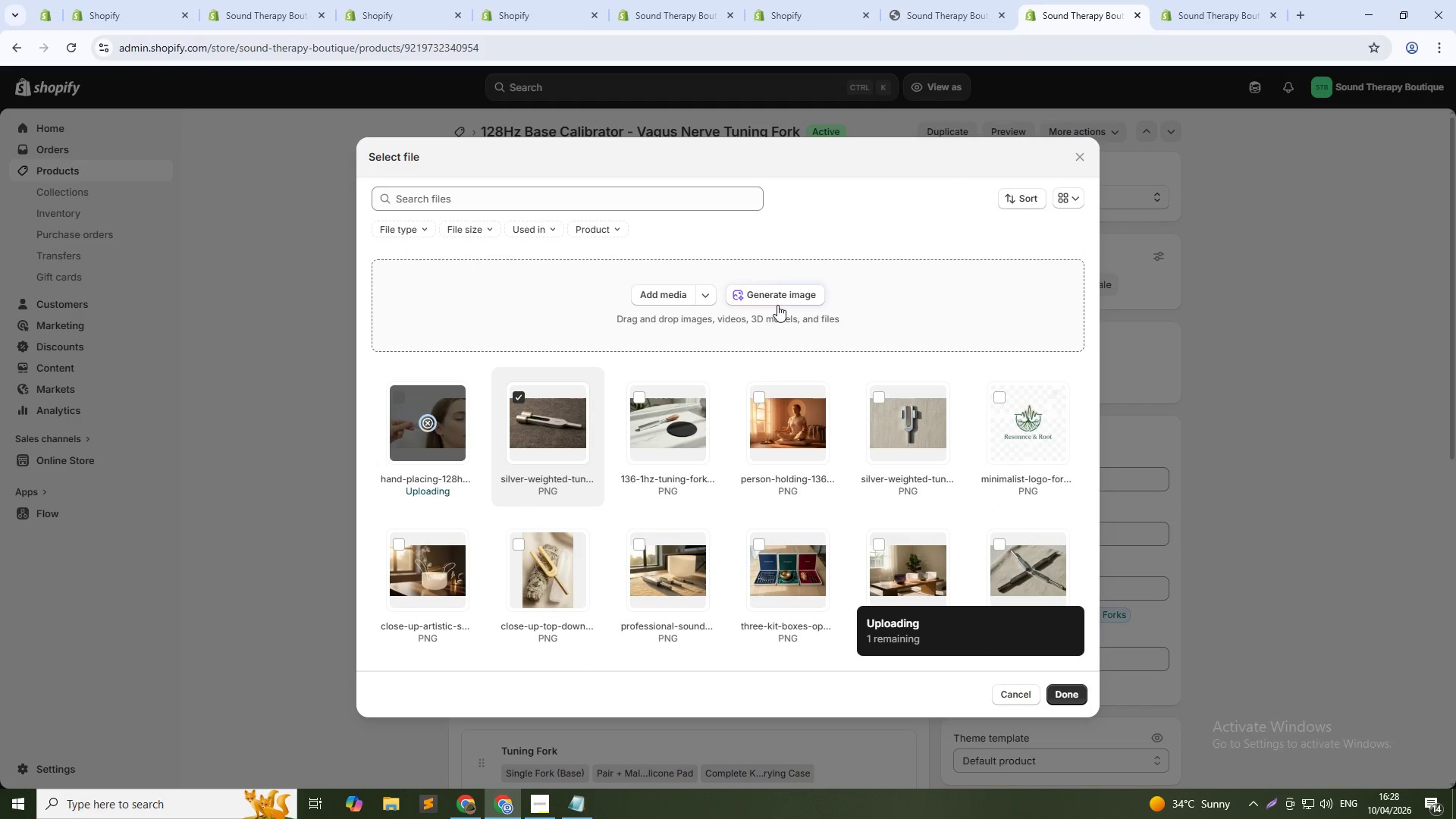 
left_click([777, 296])
 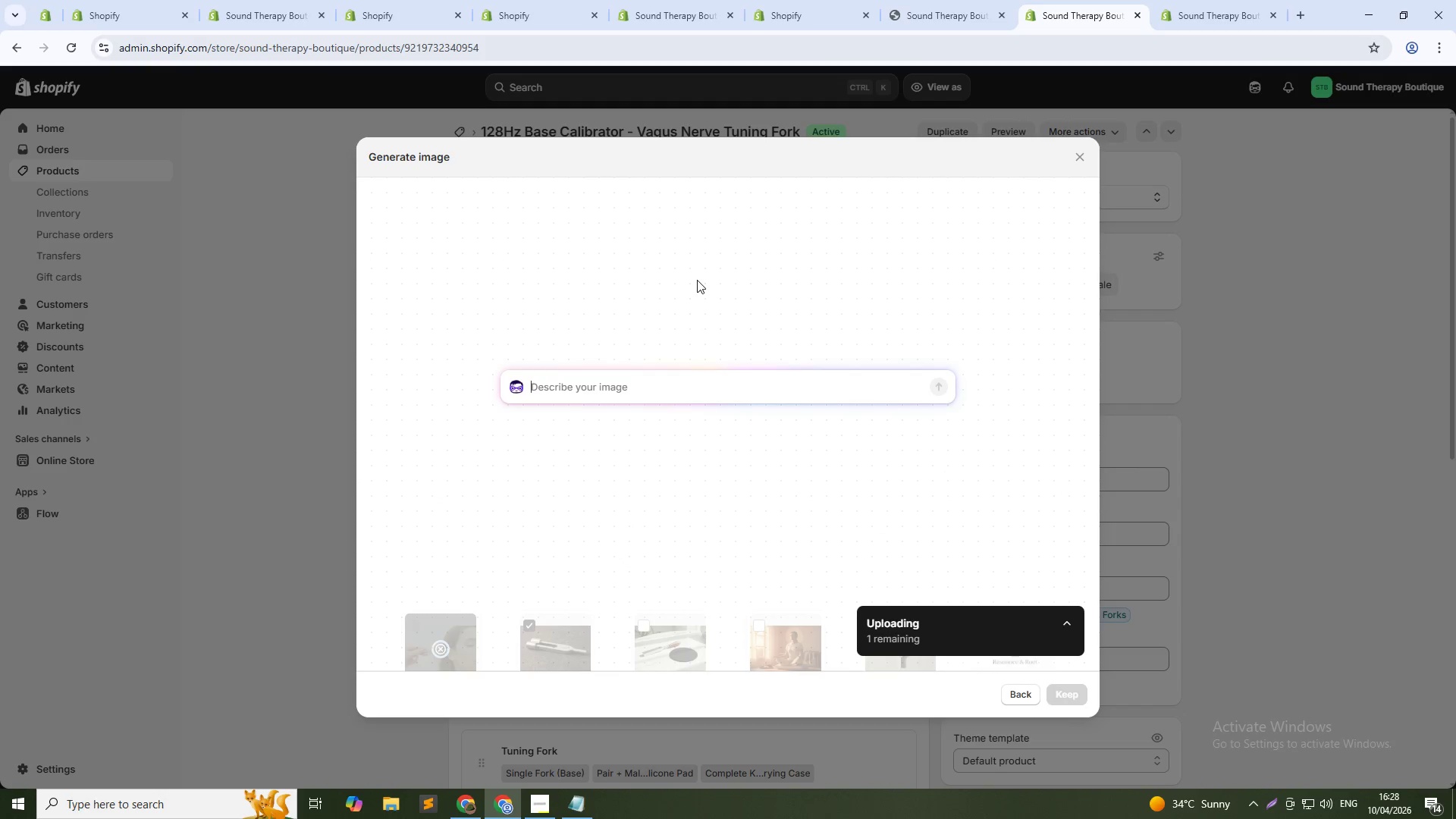 
type(128Hz tuning fork is)
key(Backspace)
type(n genuine leather carrying pouch on wooden table, with ui)
key(Backspace)
type(quick)
key(Backspace)
key(Backspace)
key(Backspace)
key(Backspace)
key(Backspace)
key(Backspace)
type(quick-start guide booklet beside it)
 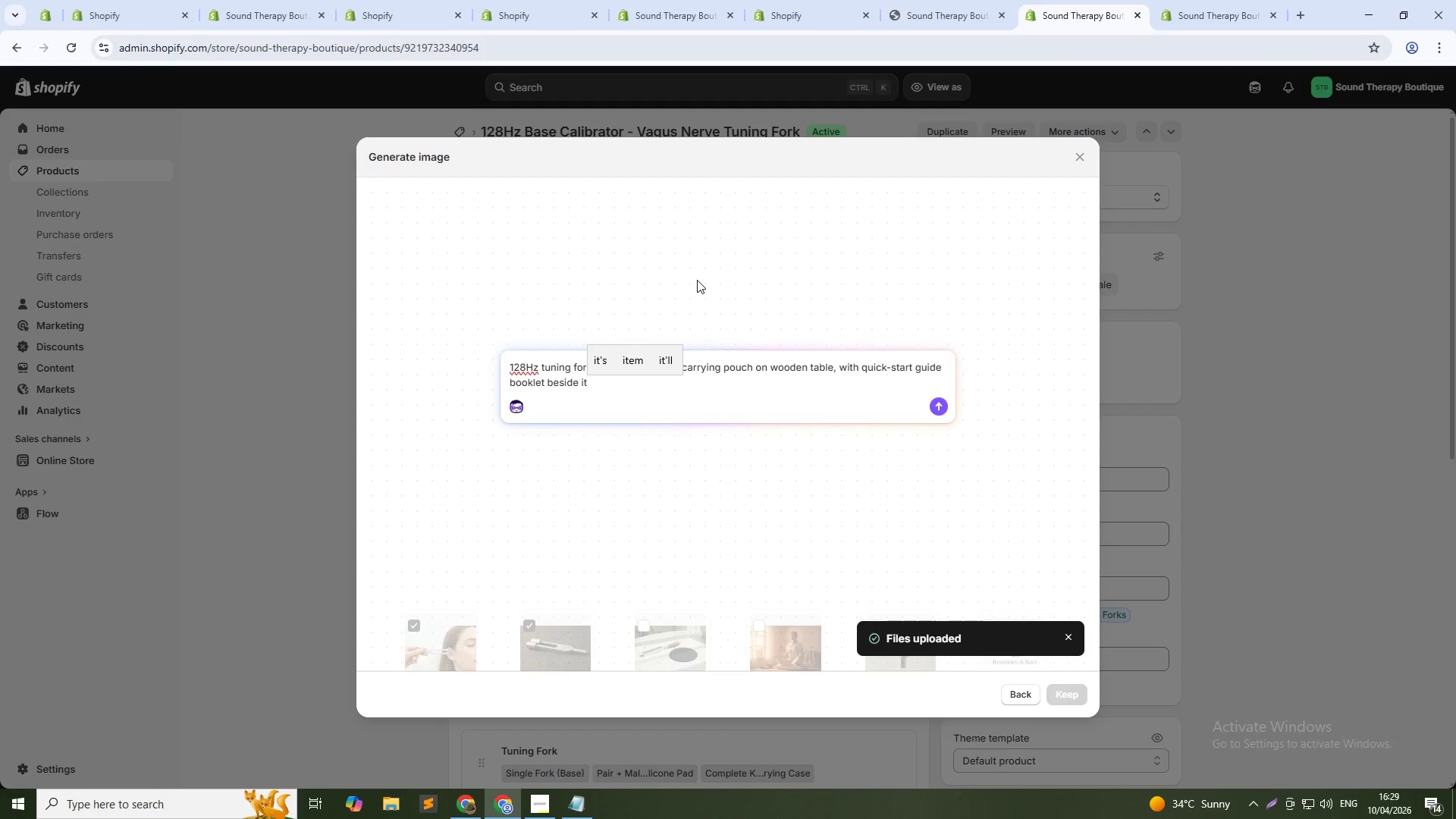 
key(Enter)
 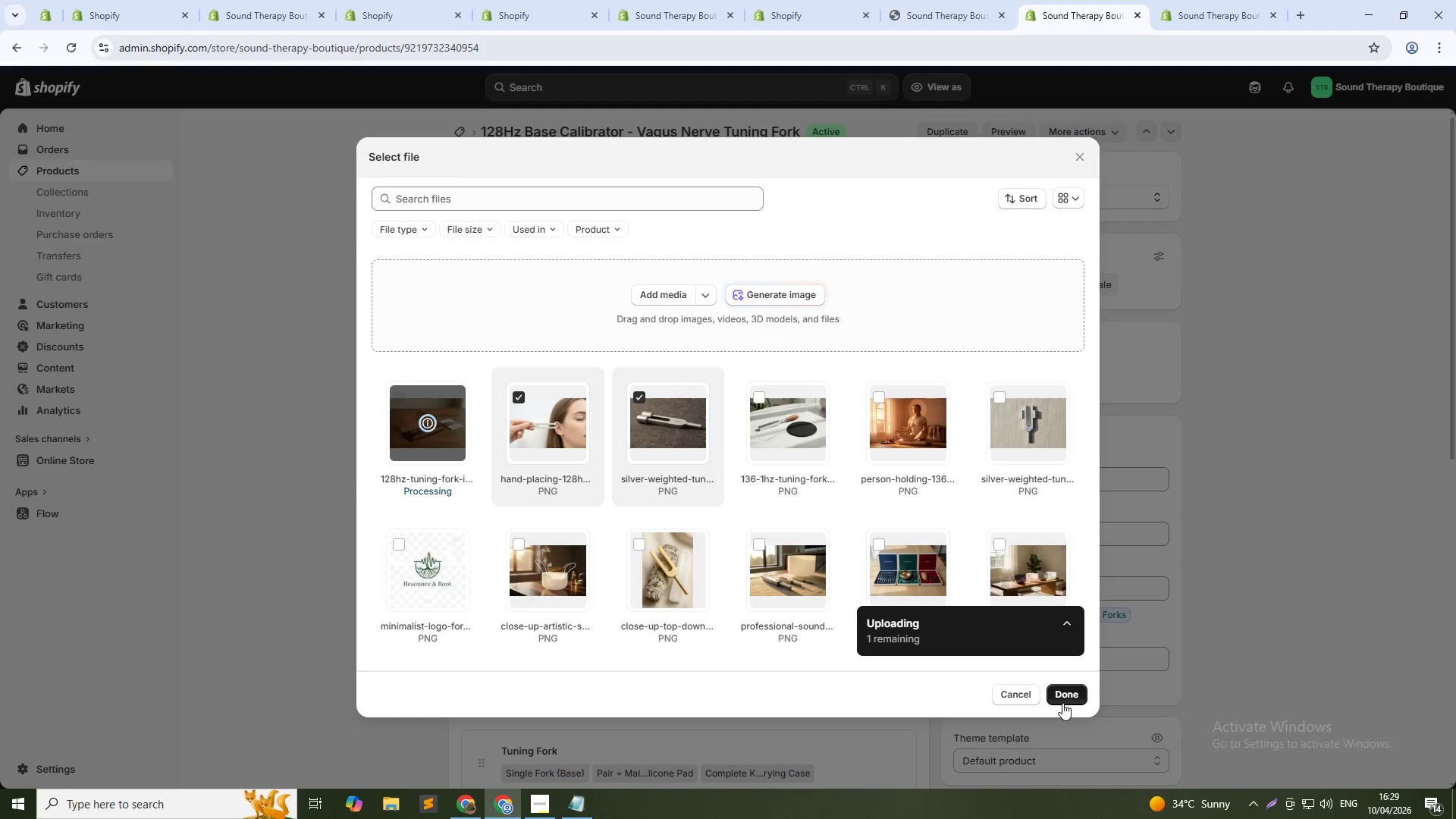 
wait(48.26)
 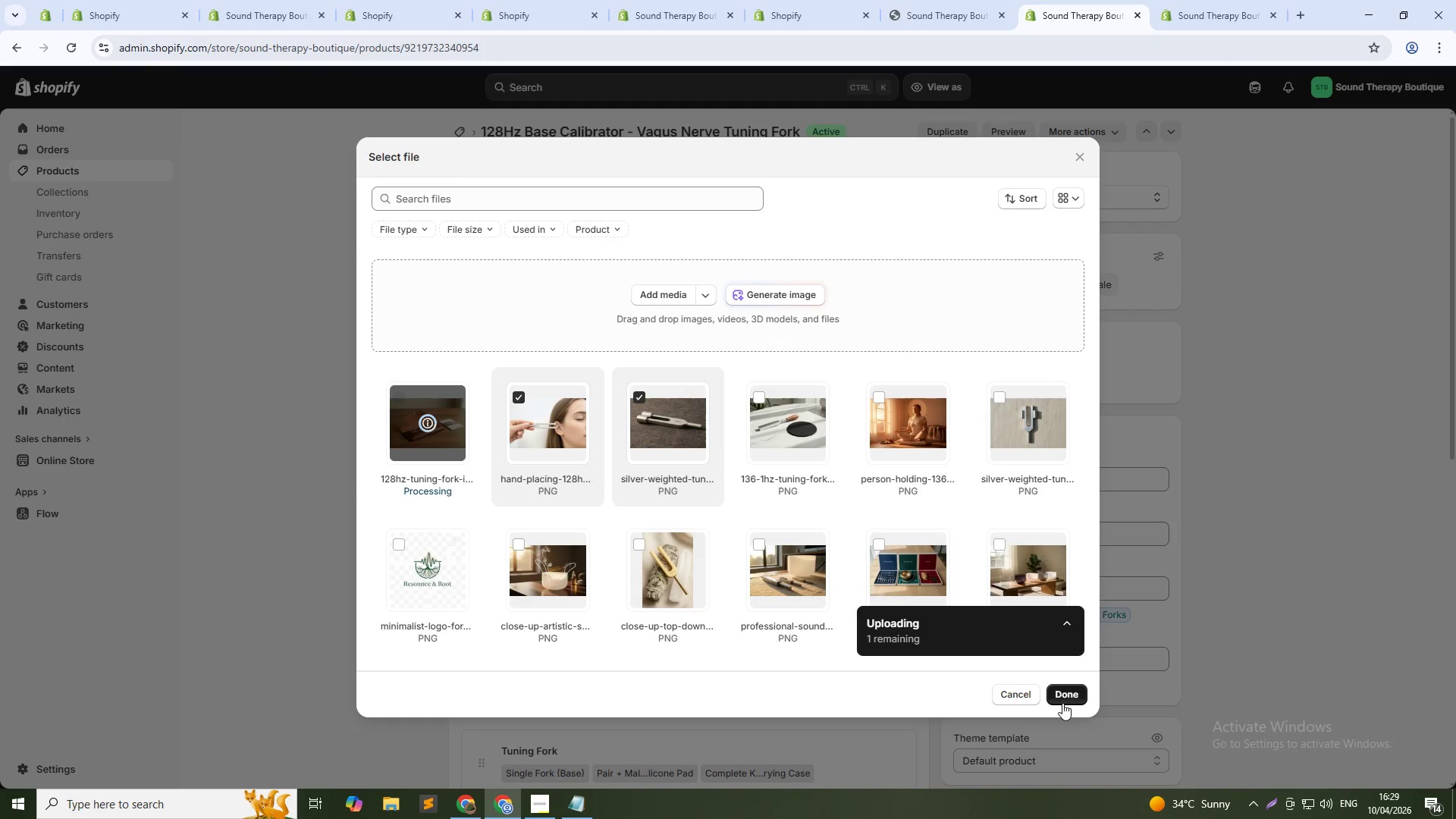 
left_click([1077, 698])
 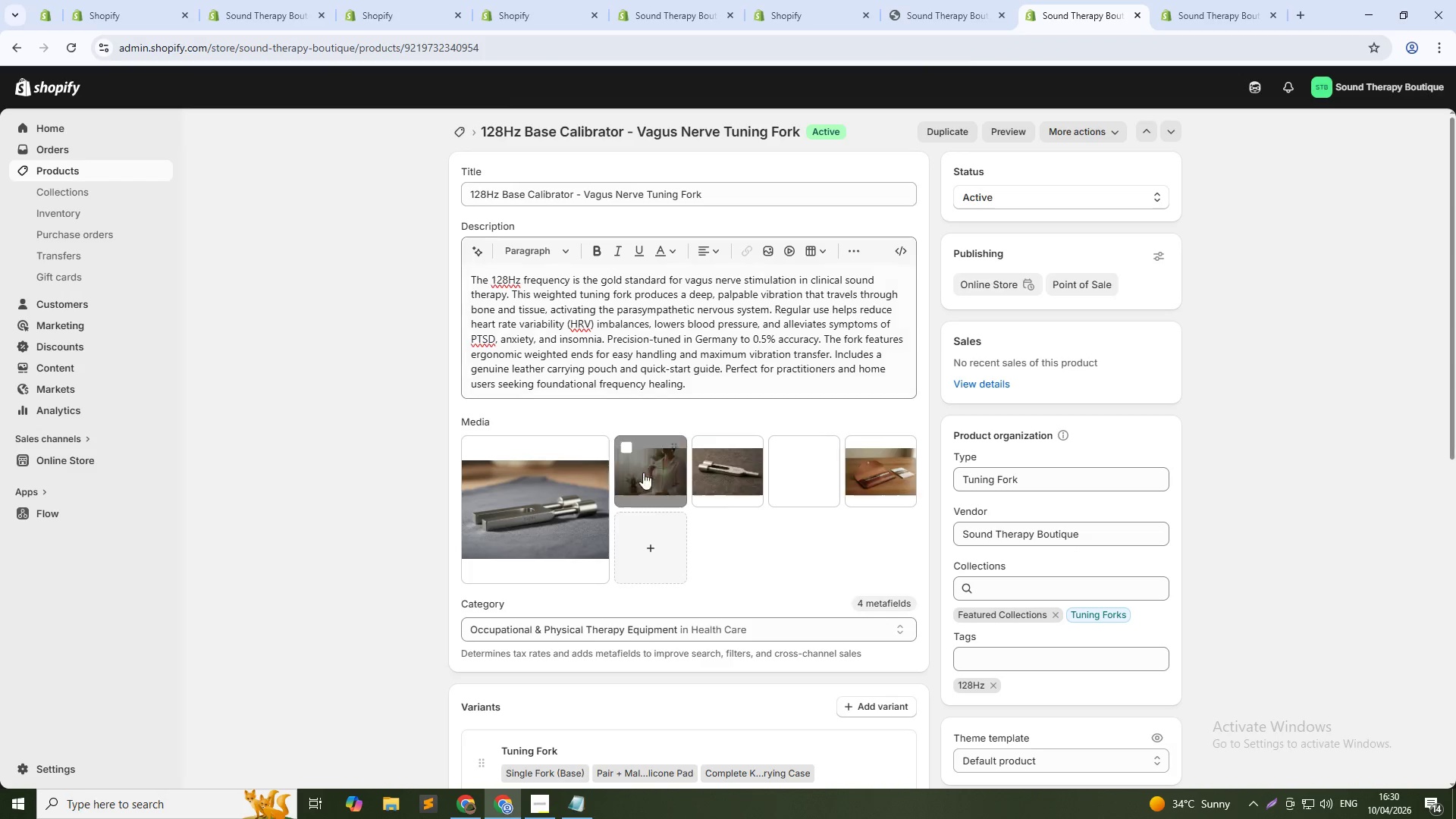 
left_click([533, 491])
 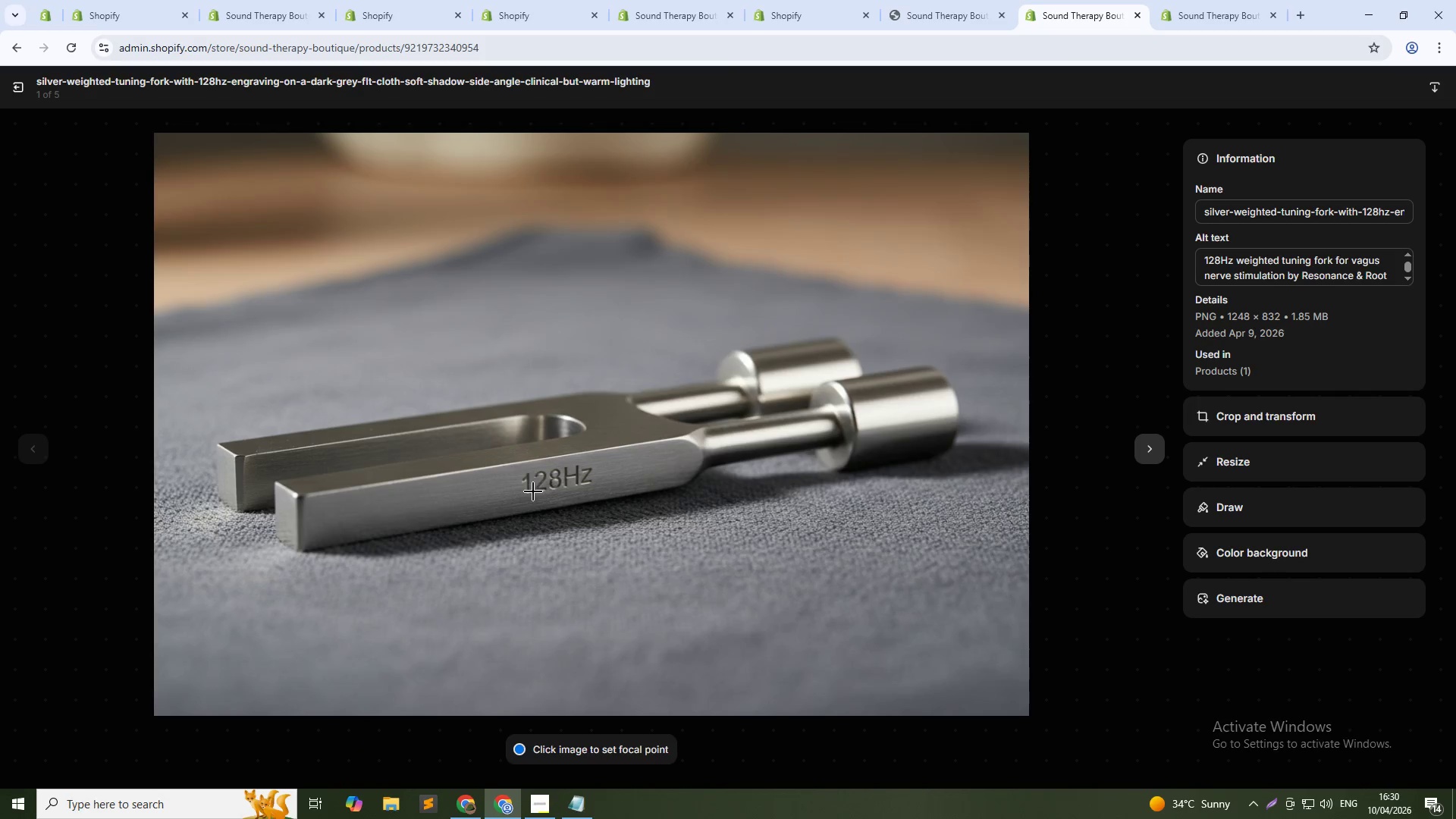 
key(ArrowRight)
 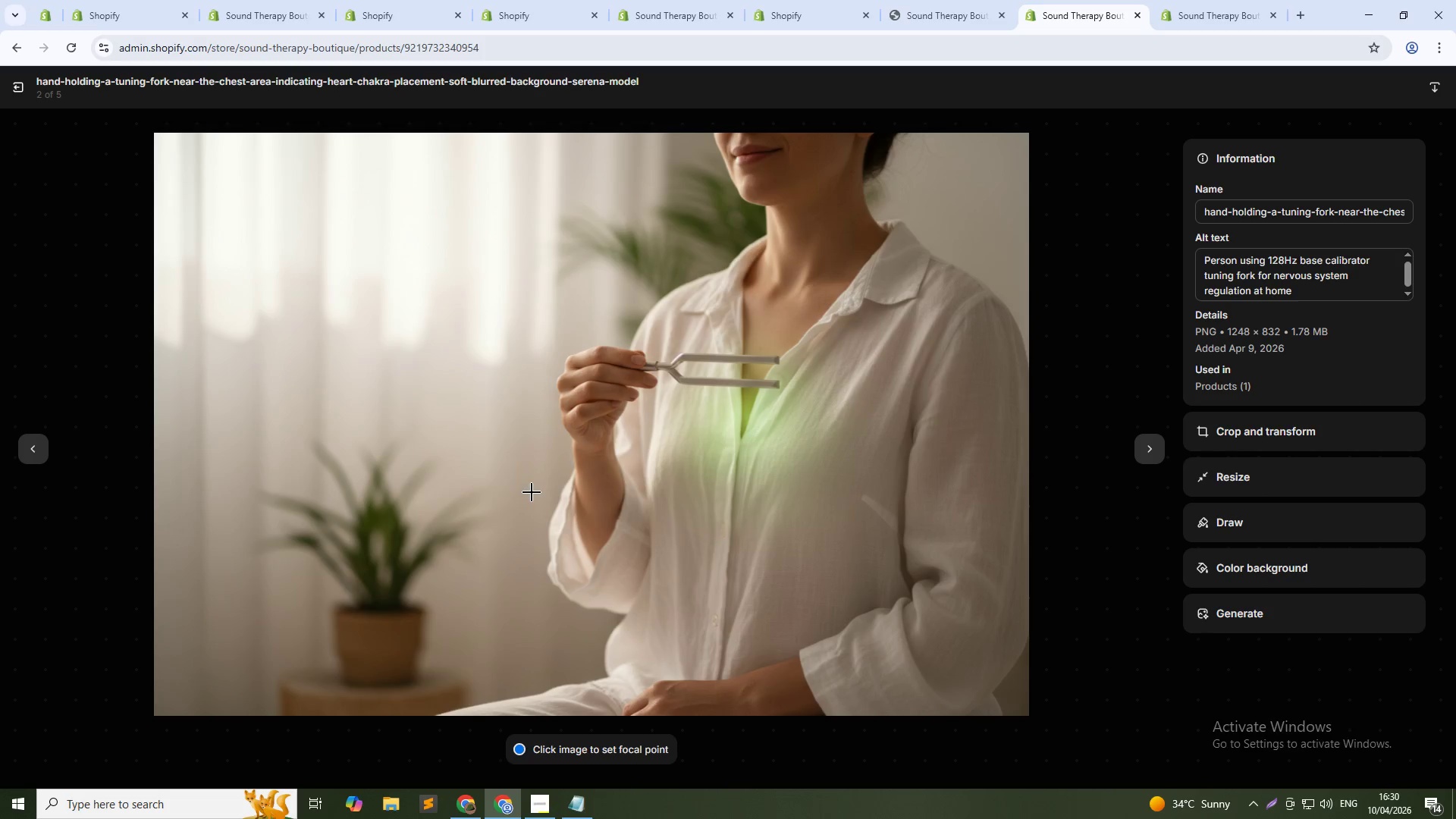 
key(ArrowDown)
 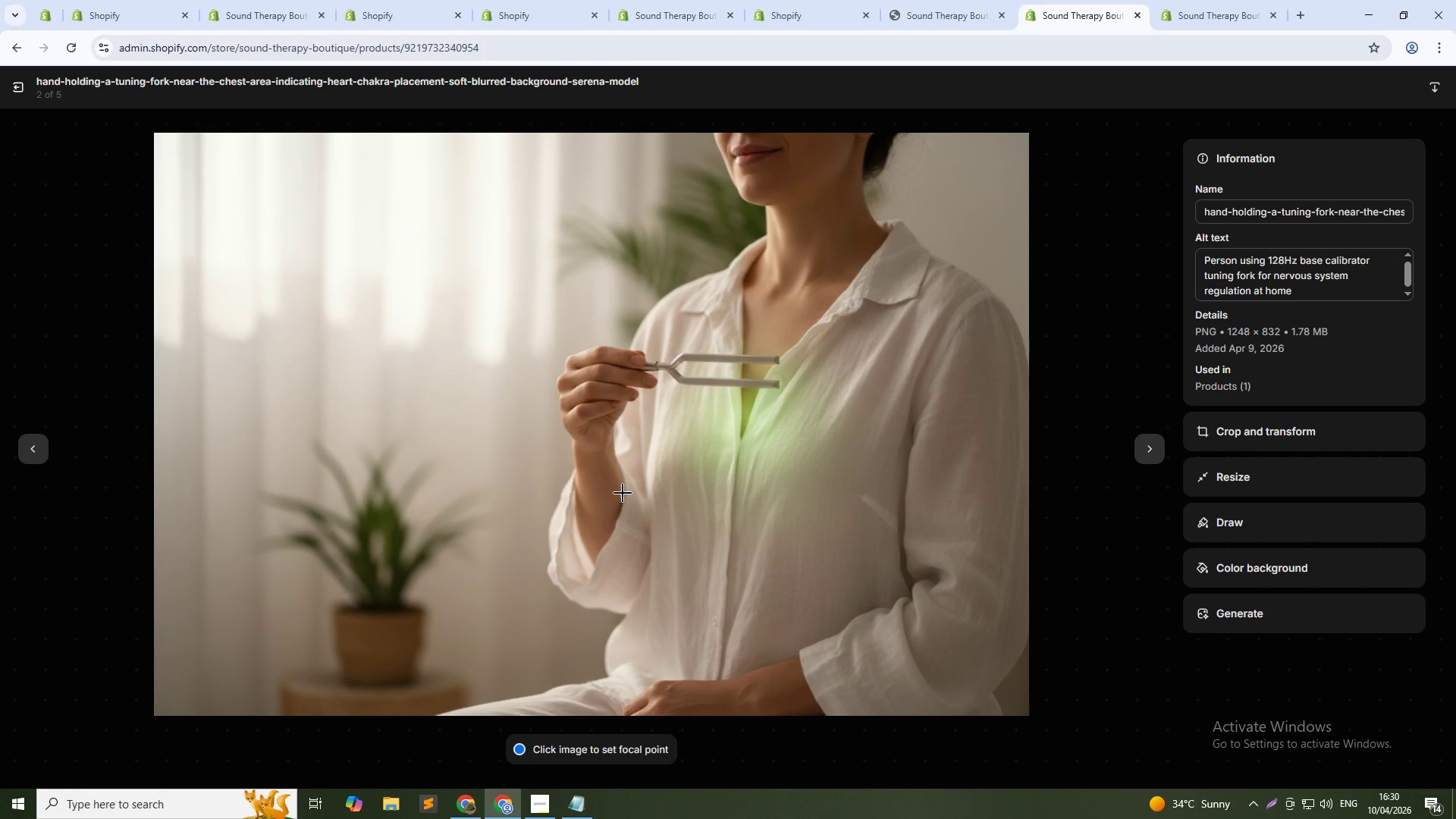 
left_click([1151, 448])
 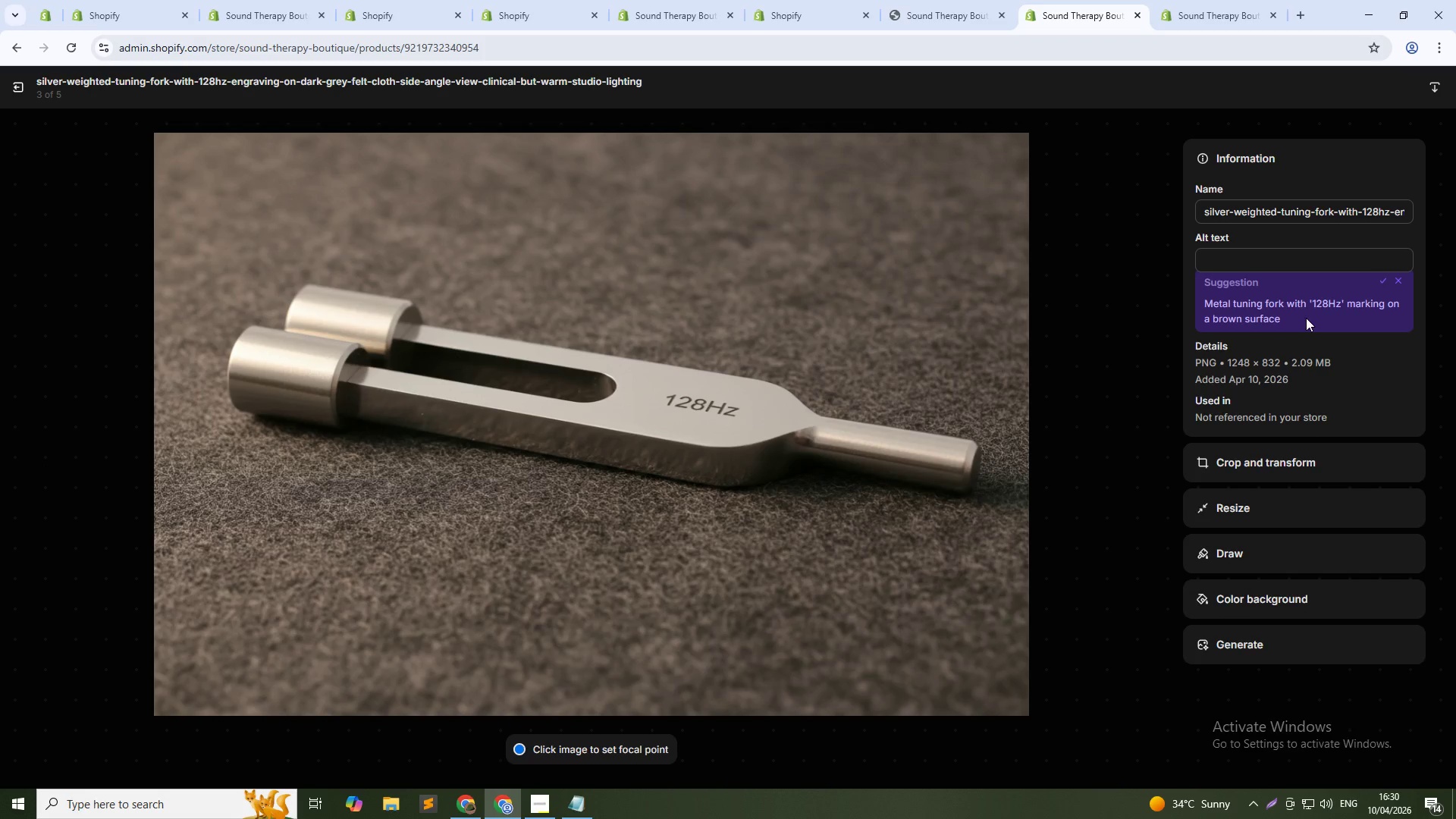 
left_click([1289, 265])
 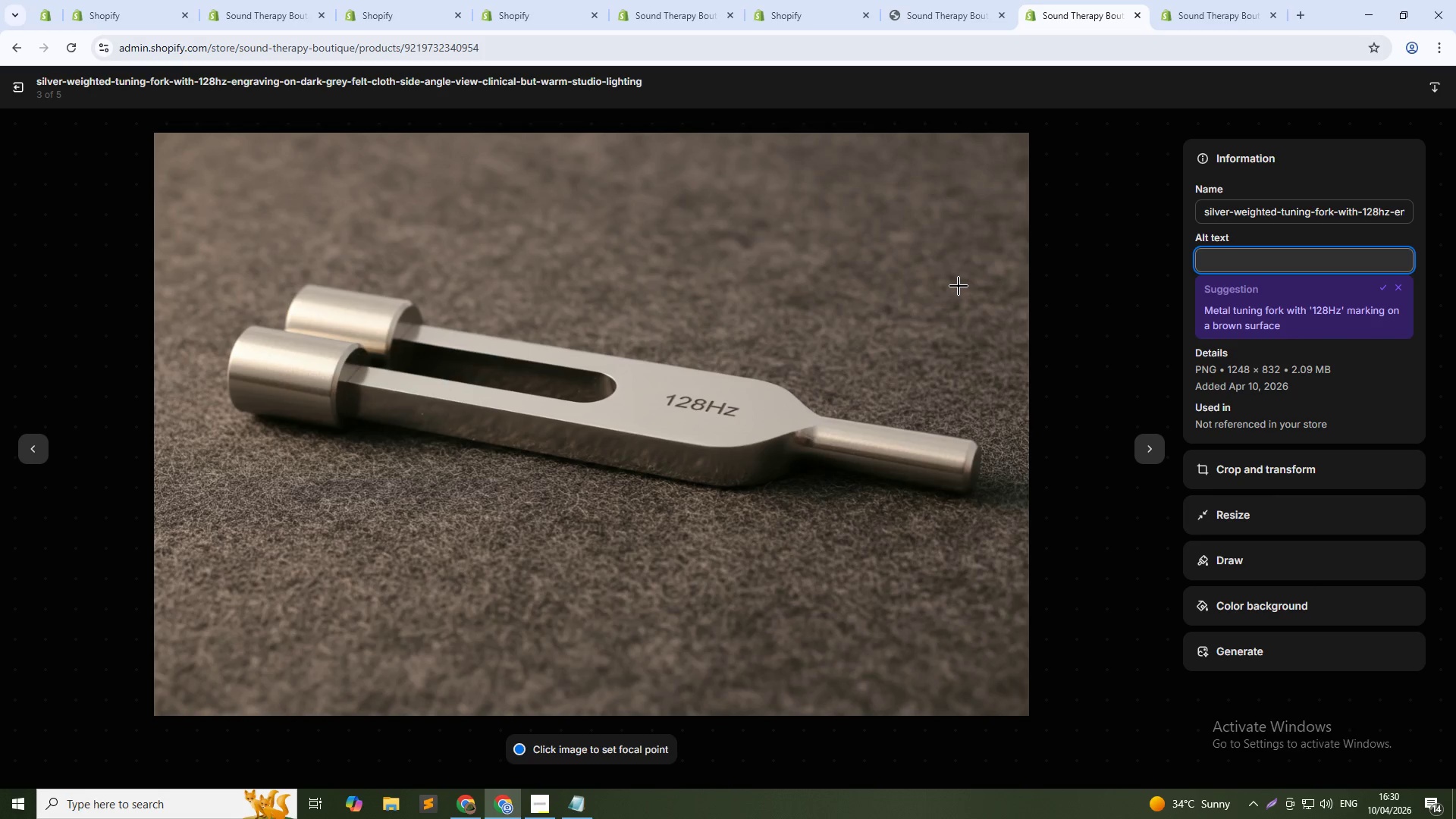 
type(128h)
key(Backspace)
type(Hz base calibrator weighted tuning fork on dark grey felt for vagus nerve stimulaio)
key(Backspace)
key(Backspace)
type(tion)
 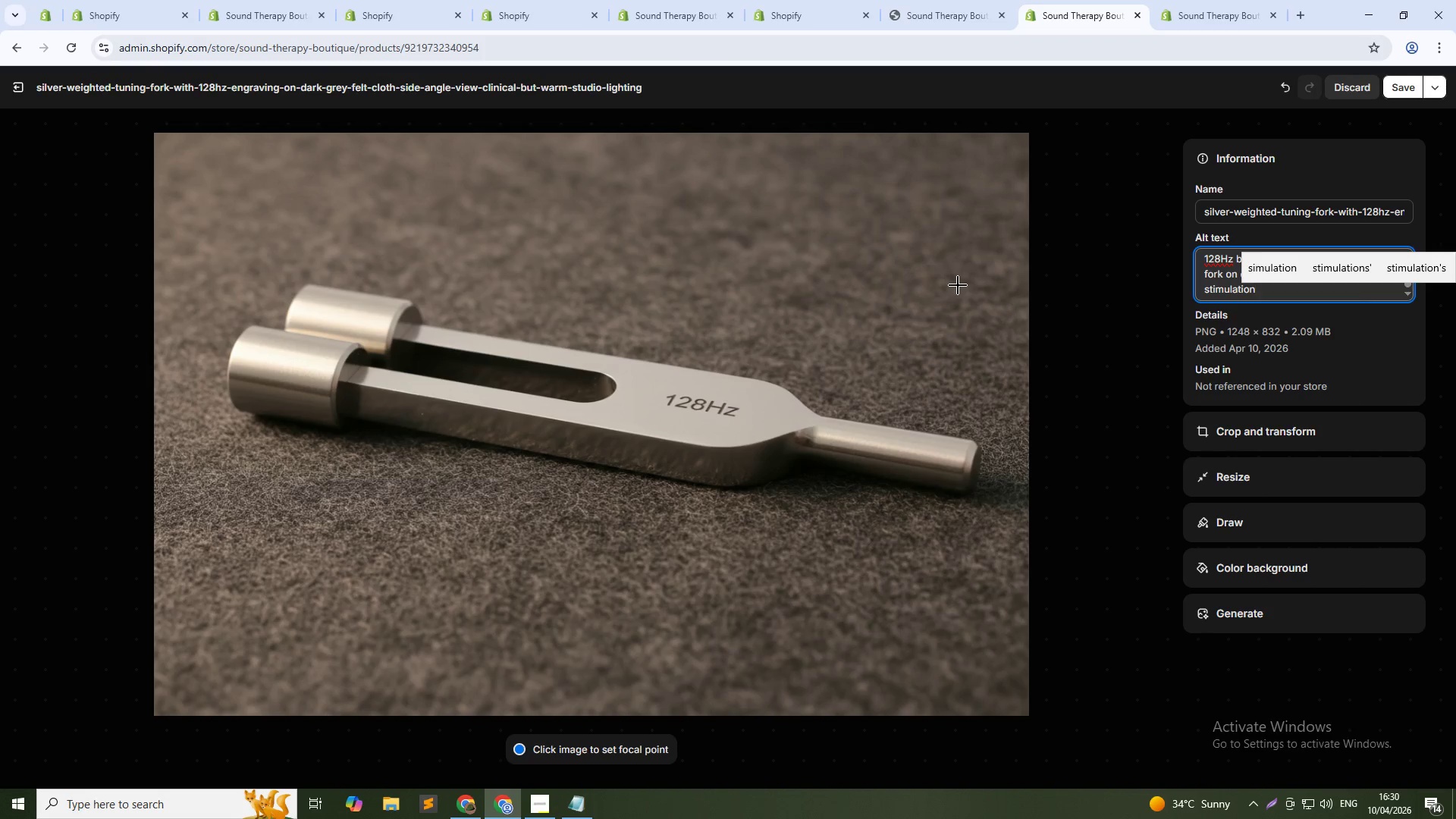 
left_click([1392, 89])
 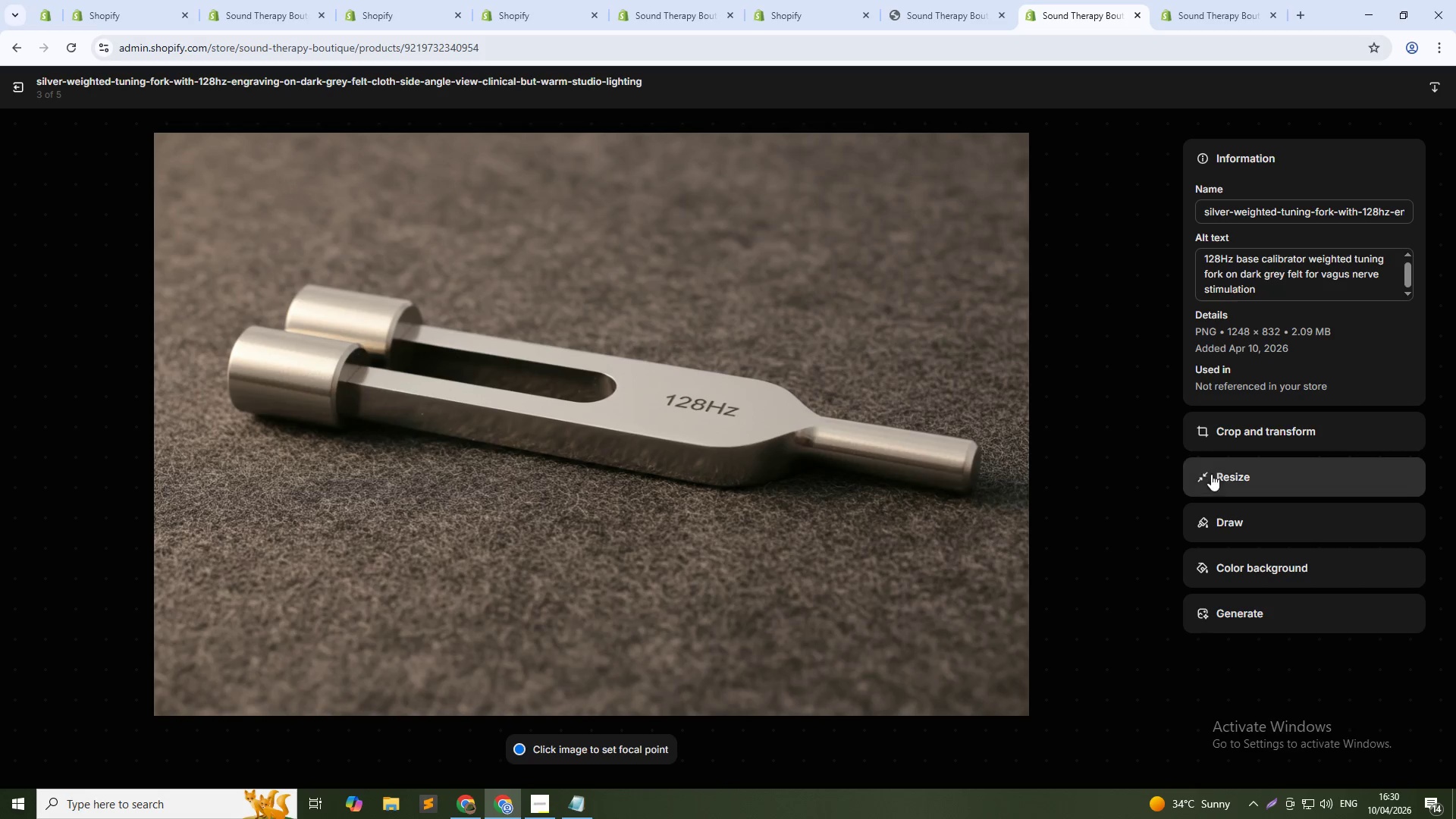 
left_click([1159, 441])
 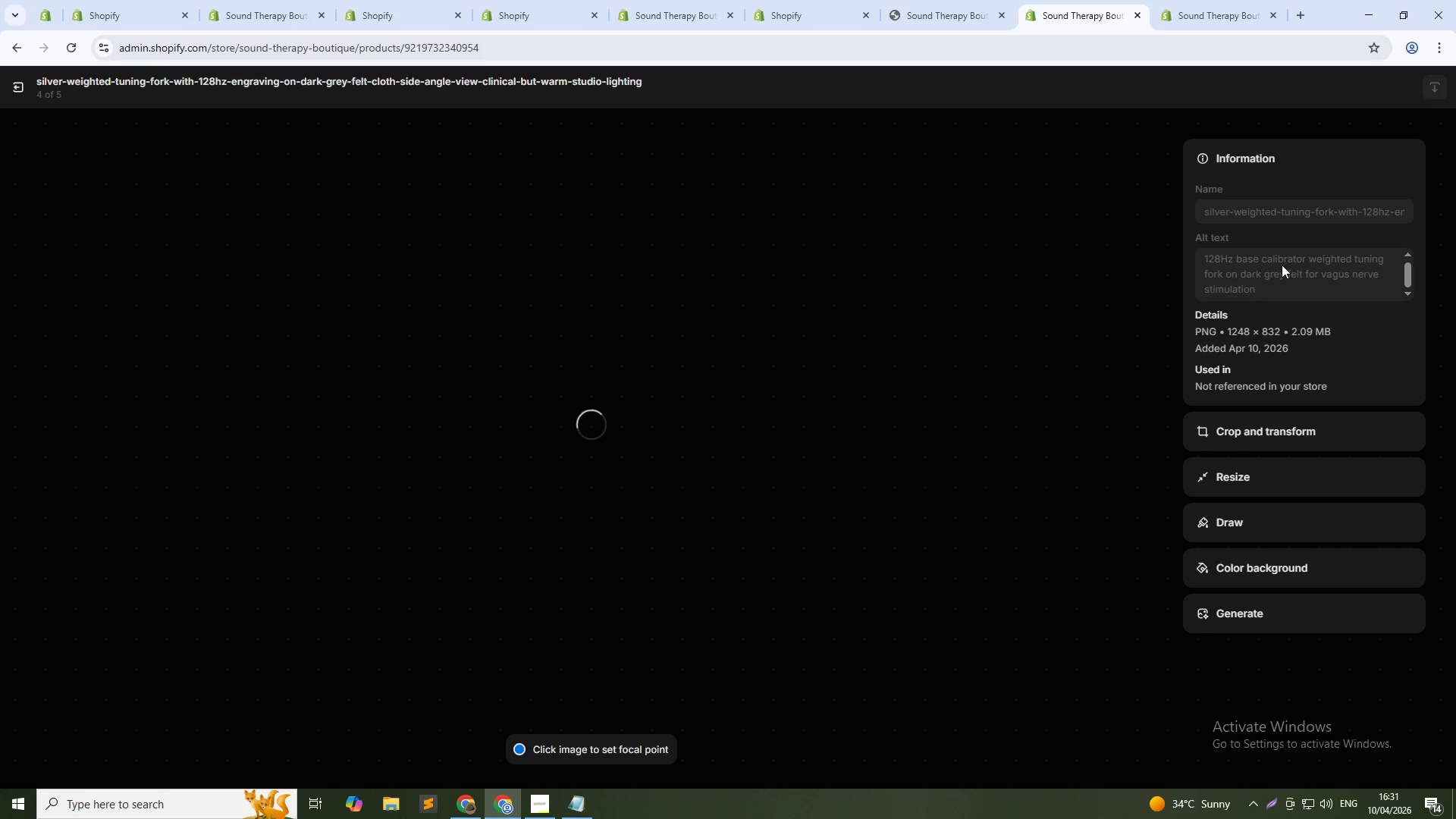 
left_click([1284, 264])
 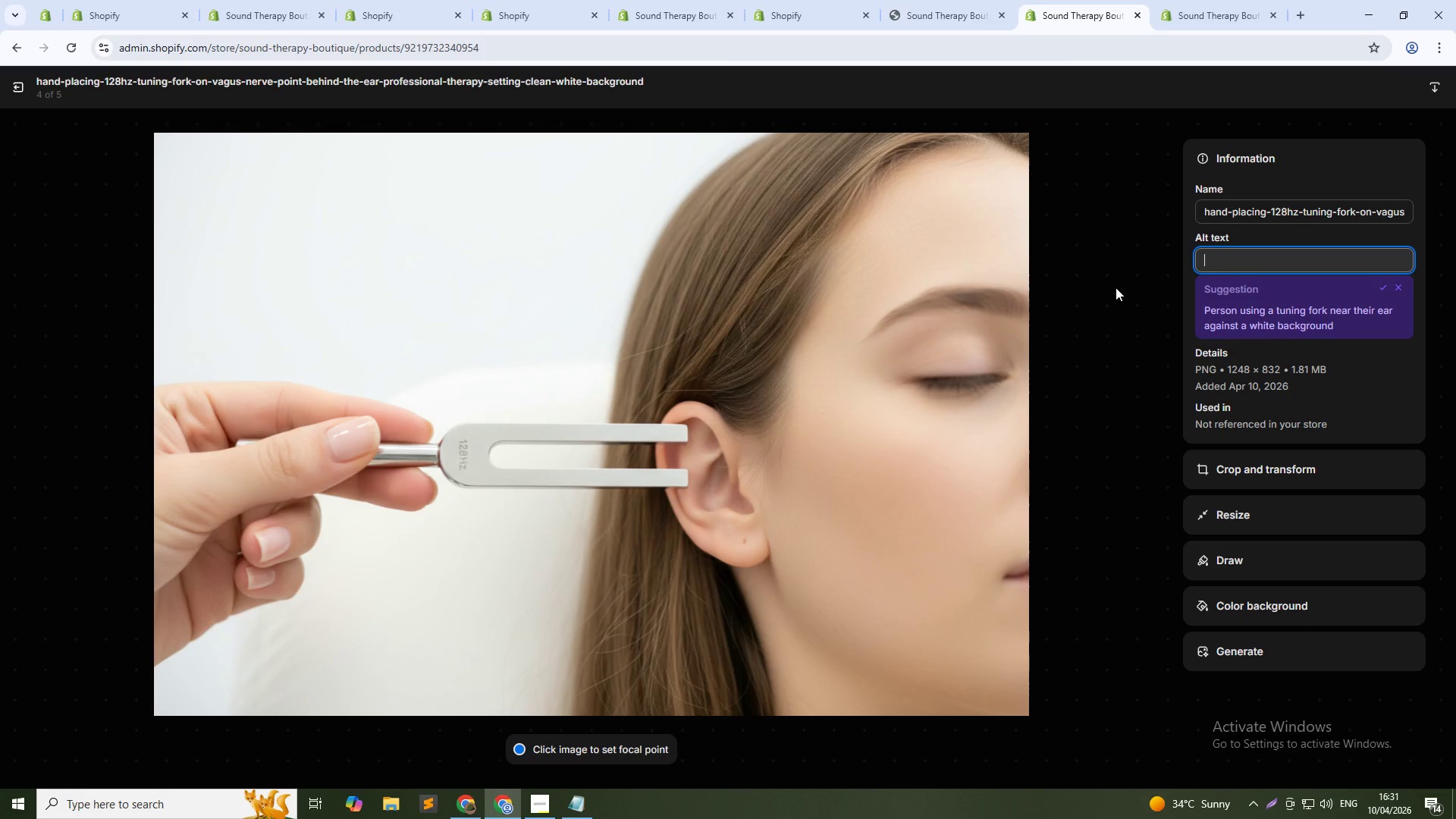 
hold_key(key=ShiftLeft, duration=0.47)
 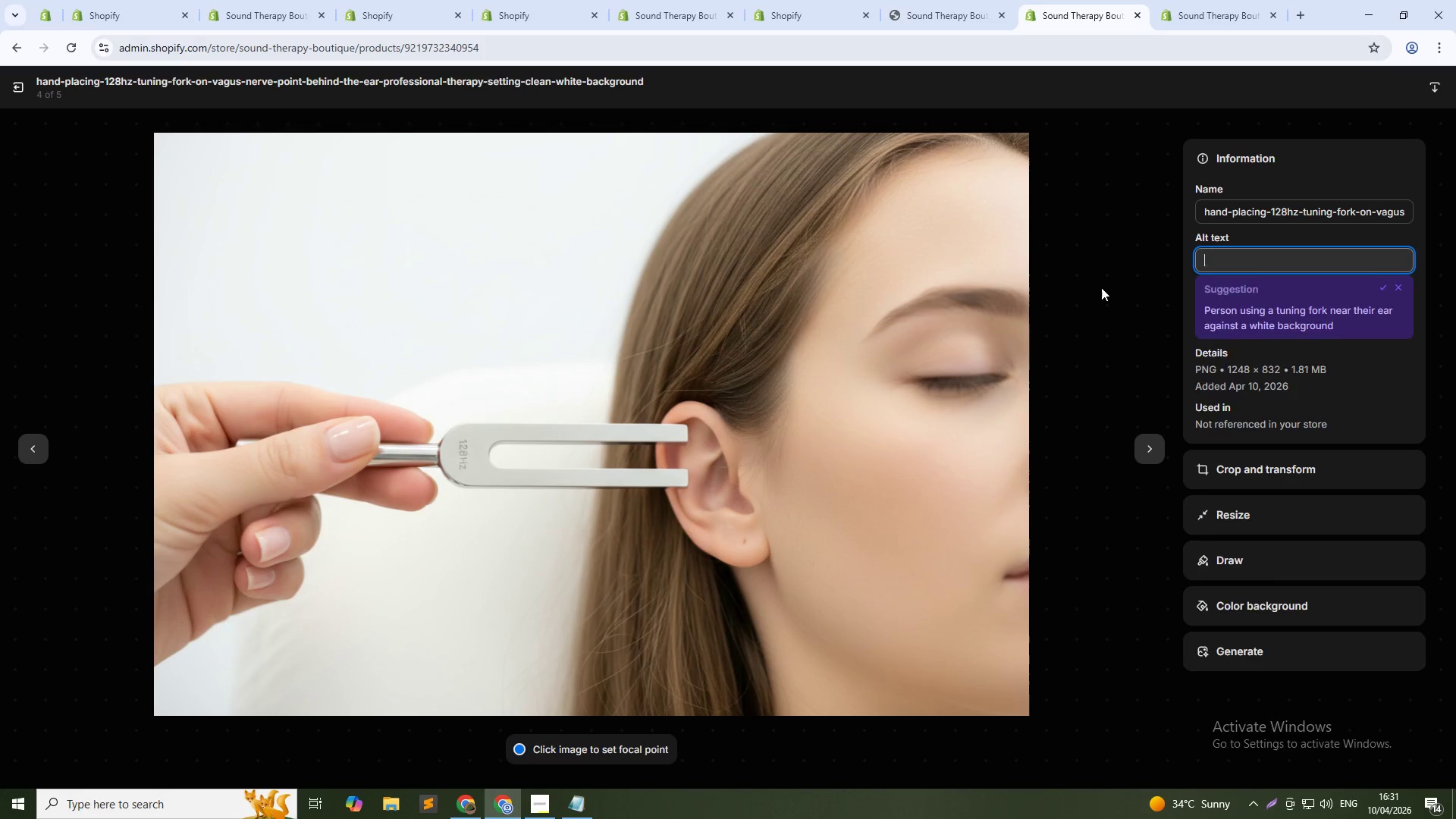 
key(H)
 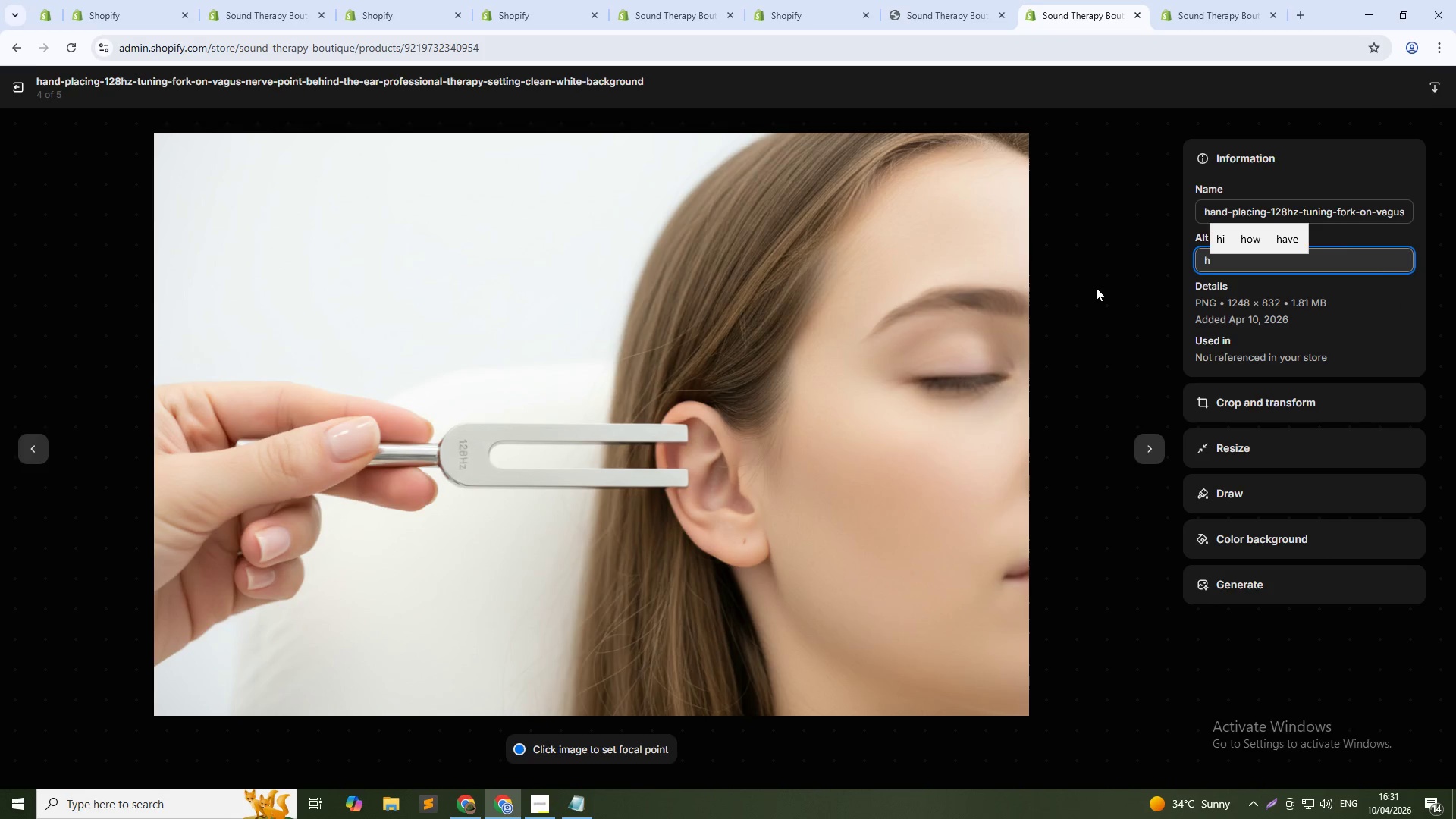 
key(Backspace)
type(Therapist applying 128Hz tuning fork to vagus nerve point behind ear for nervouse sty)
key(Backspace)
key(Backspace)
key(Backspace)
key(Backspace)
type( )
key(Backspace)
key(Backspace)
type( system regulation)
 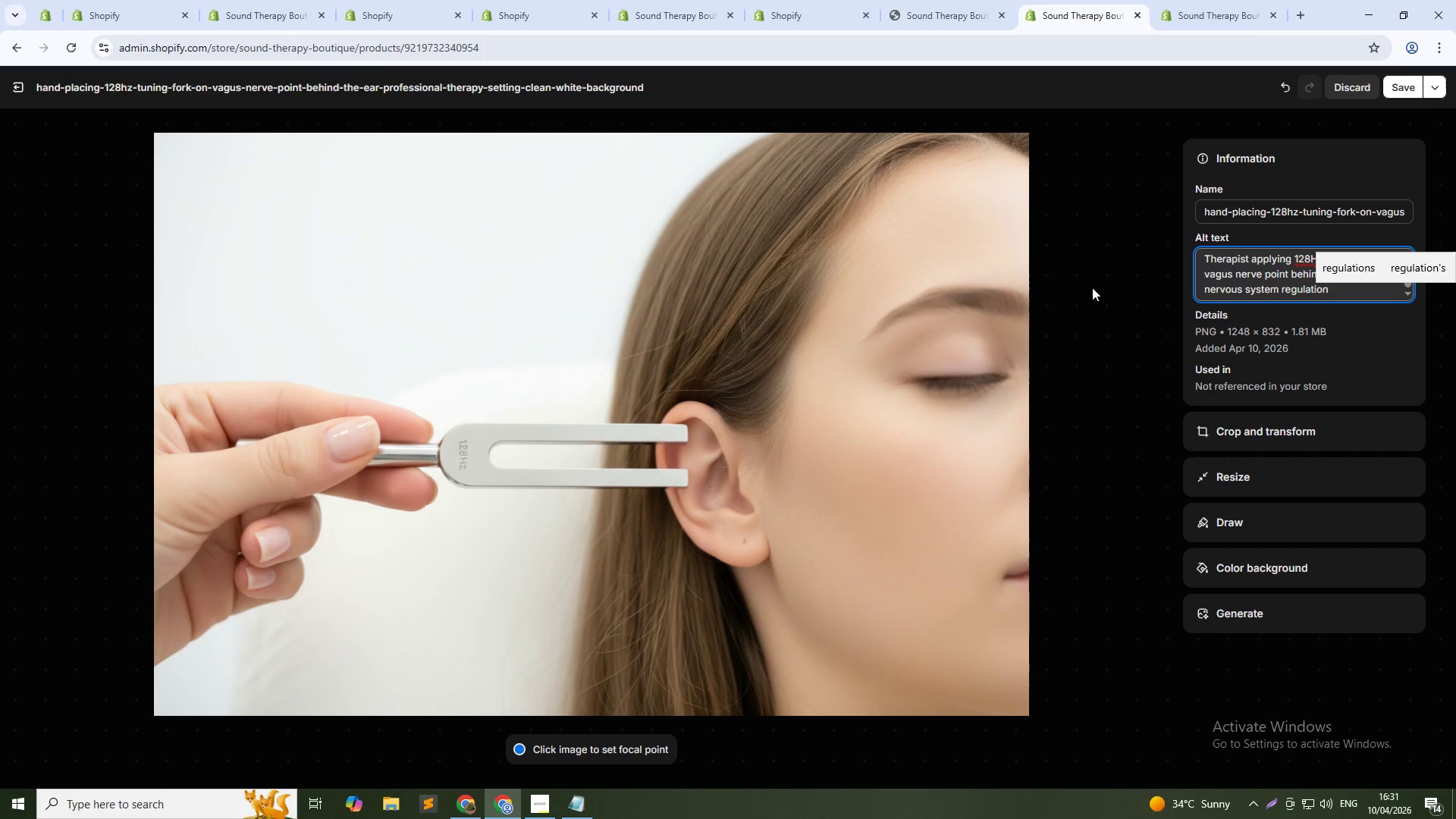 
left_click([1393, 89])
 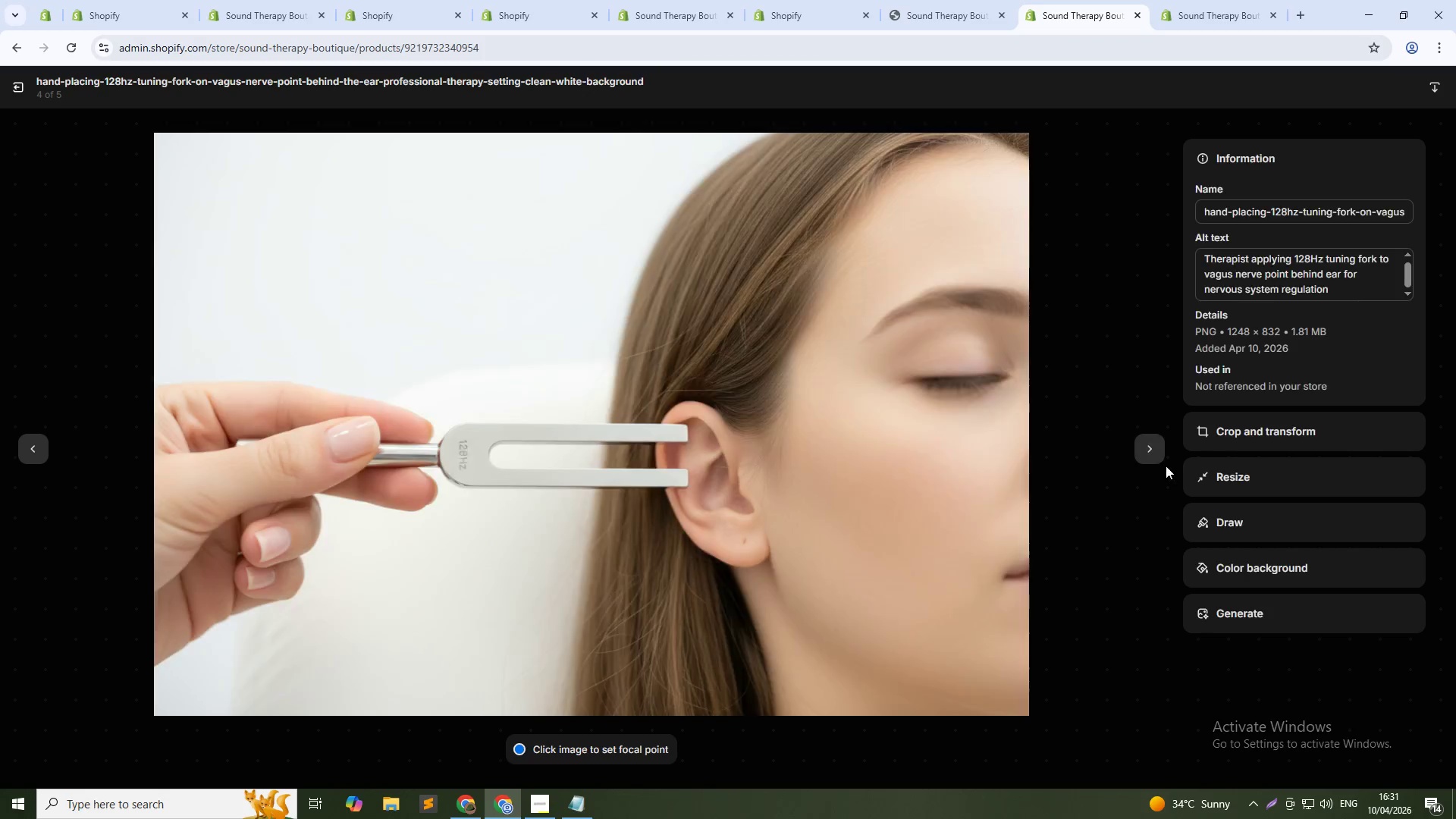 
left_click([1157, 452])
 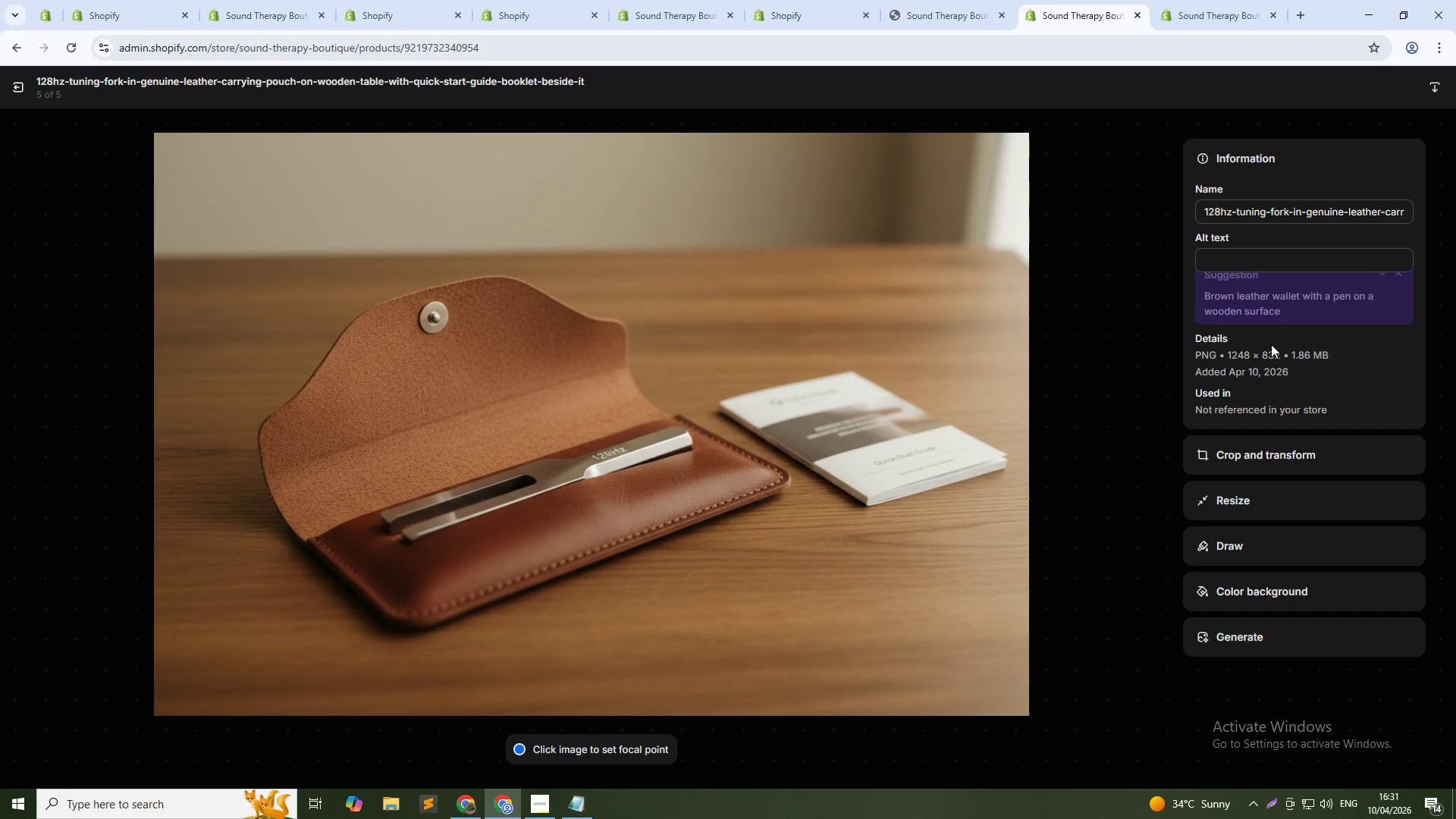 
left_click([1297, 267])
 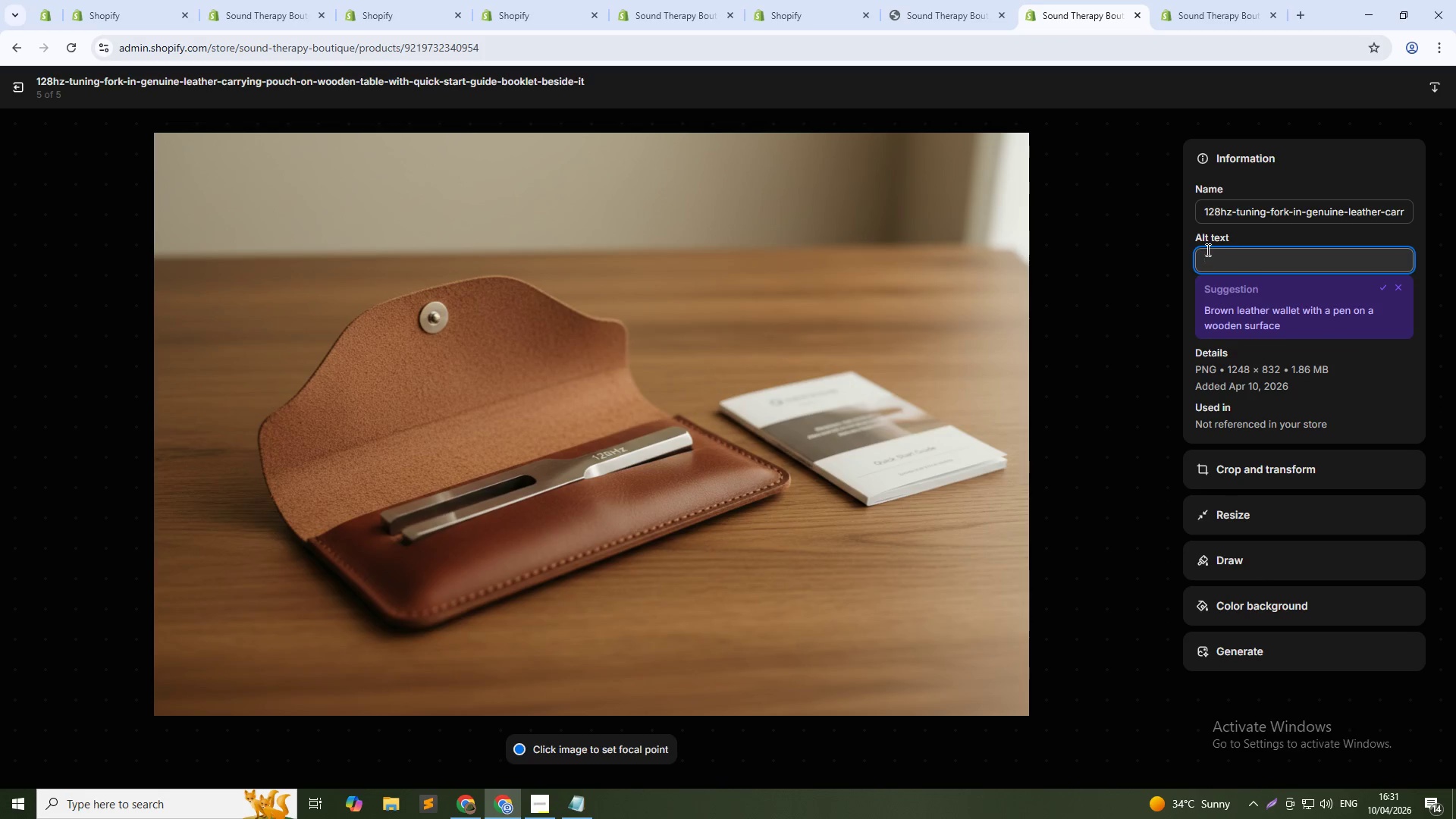 
type(128Hz tuning fork with leather carrying pouch and instruction guide for home osund th)
key(Backspace)
key(Backspace)
key(Backspace)
key(Backspace)
key(Backspace)
key(Backspace)
key(Backspace)
key(Backspace)
type(sound therapy)
 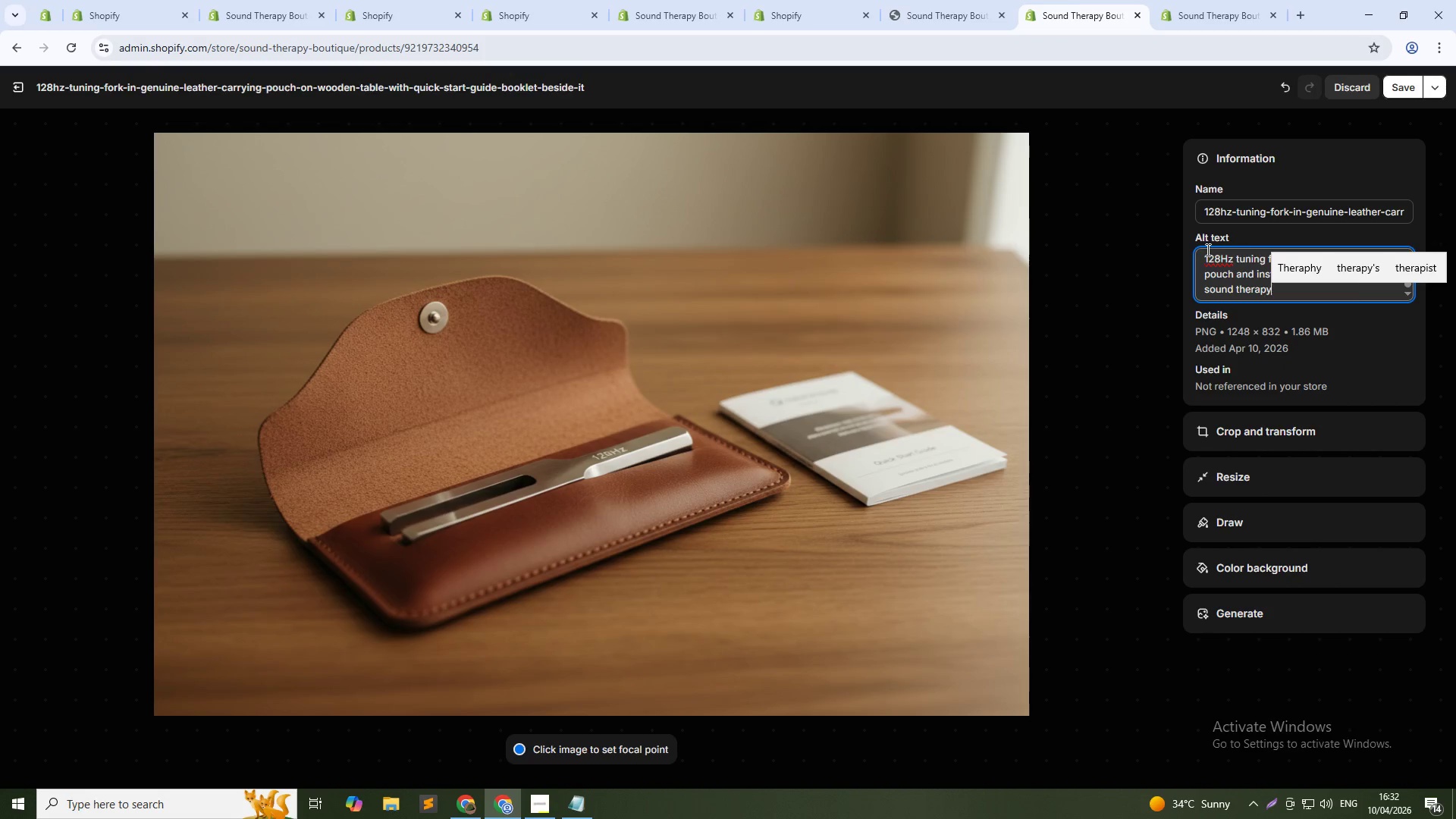 
 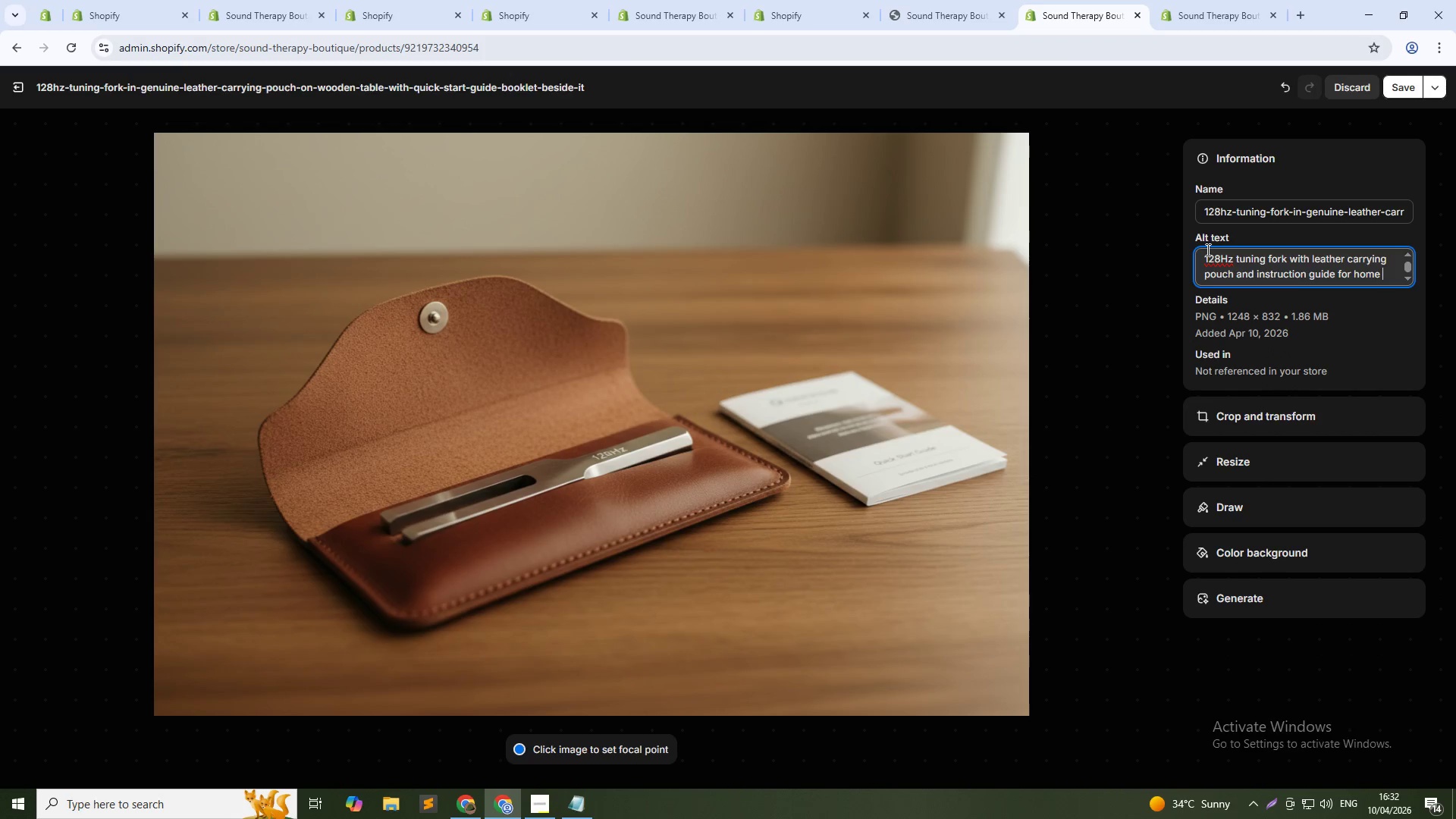 
key(Enter)
 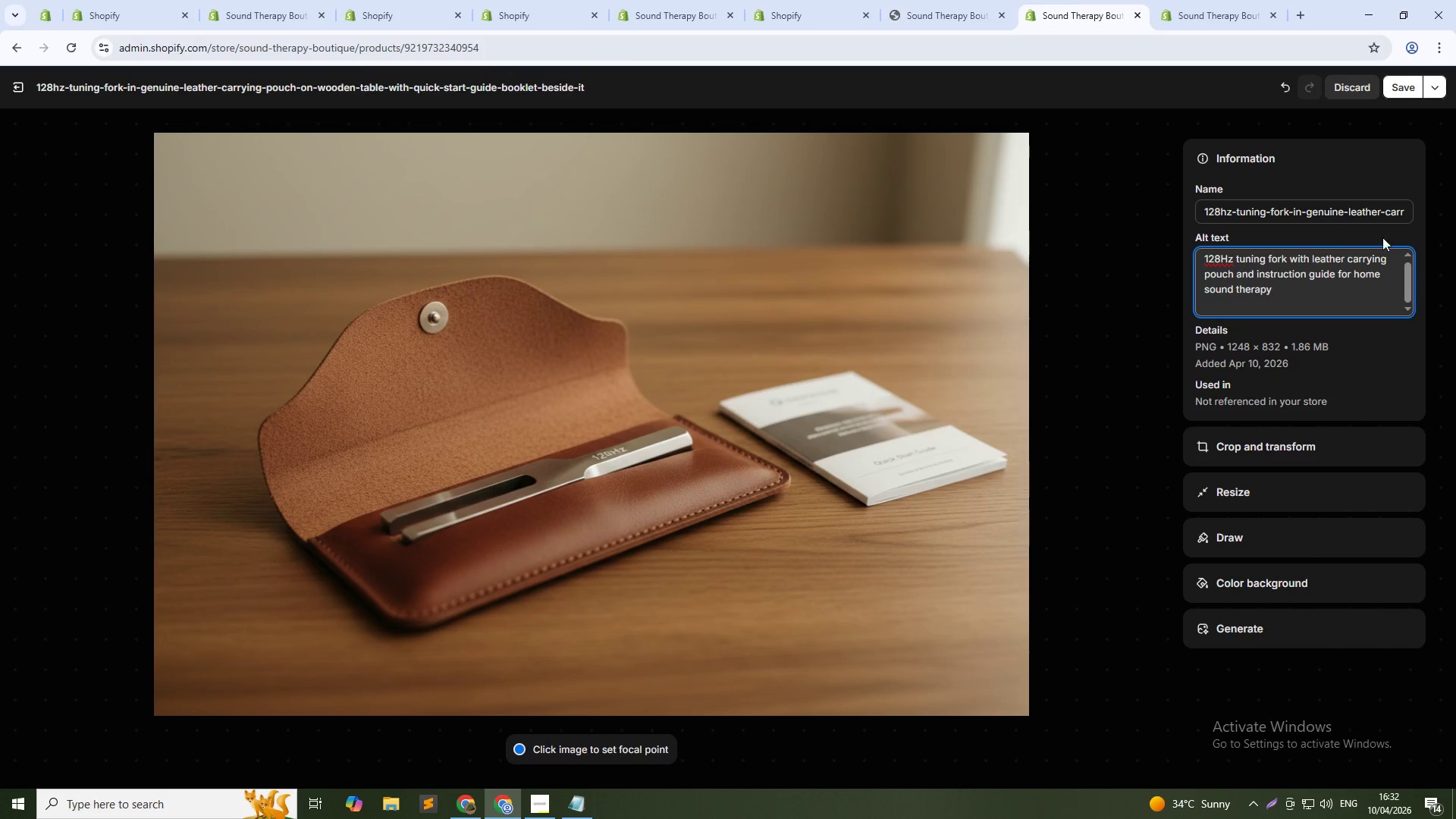 
left_click([1393, 93])
 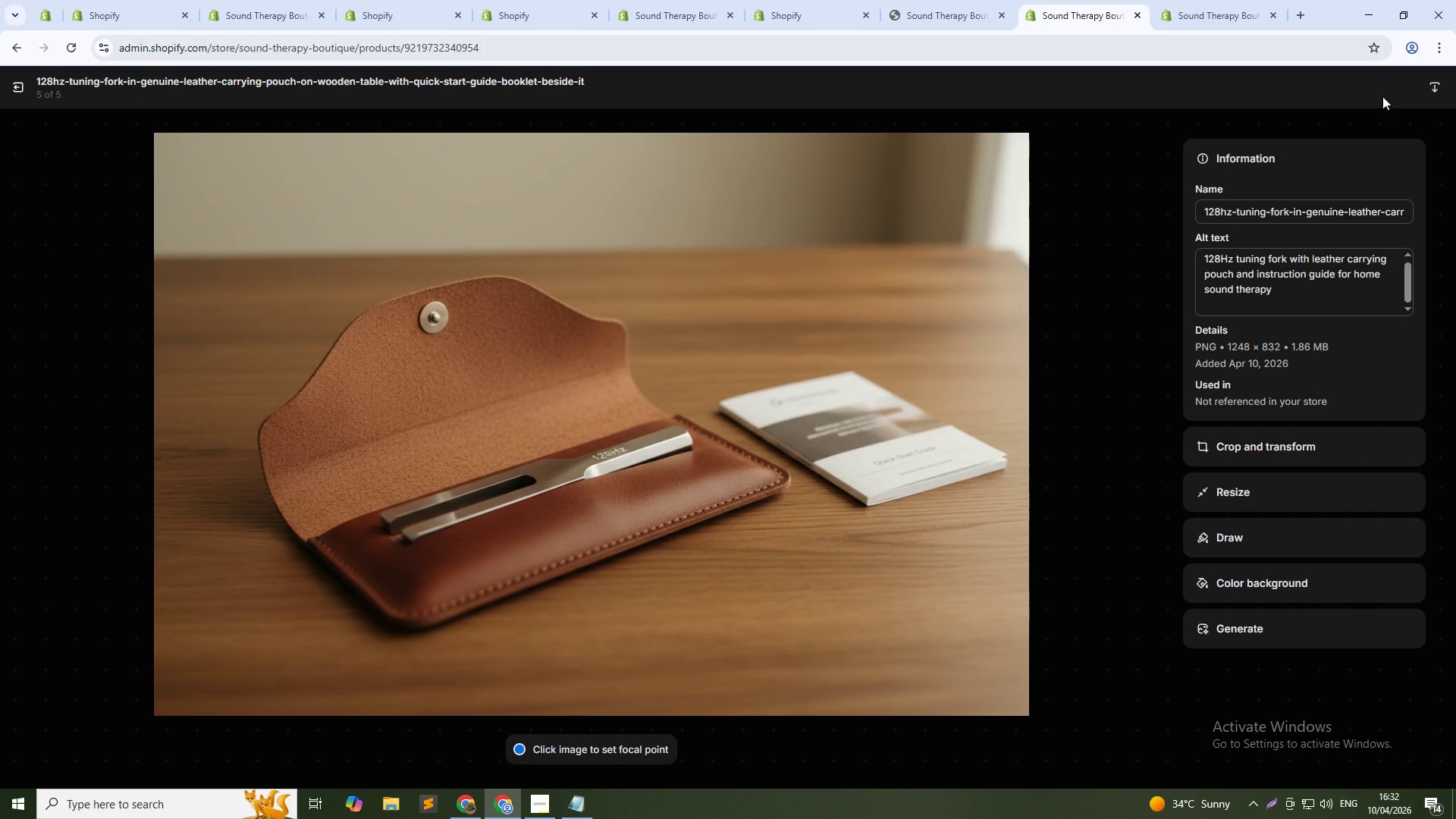 
wait(10.33)
 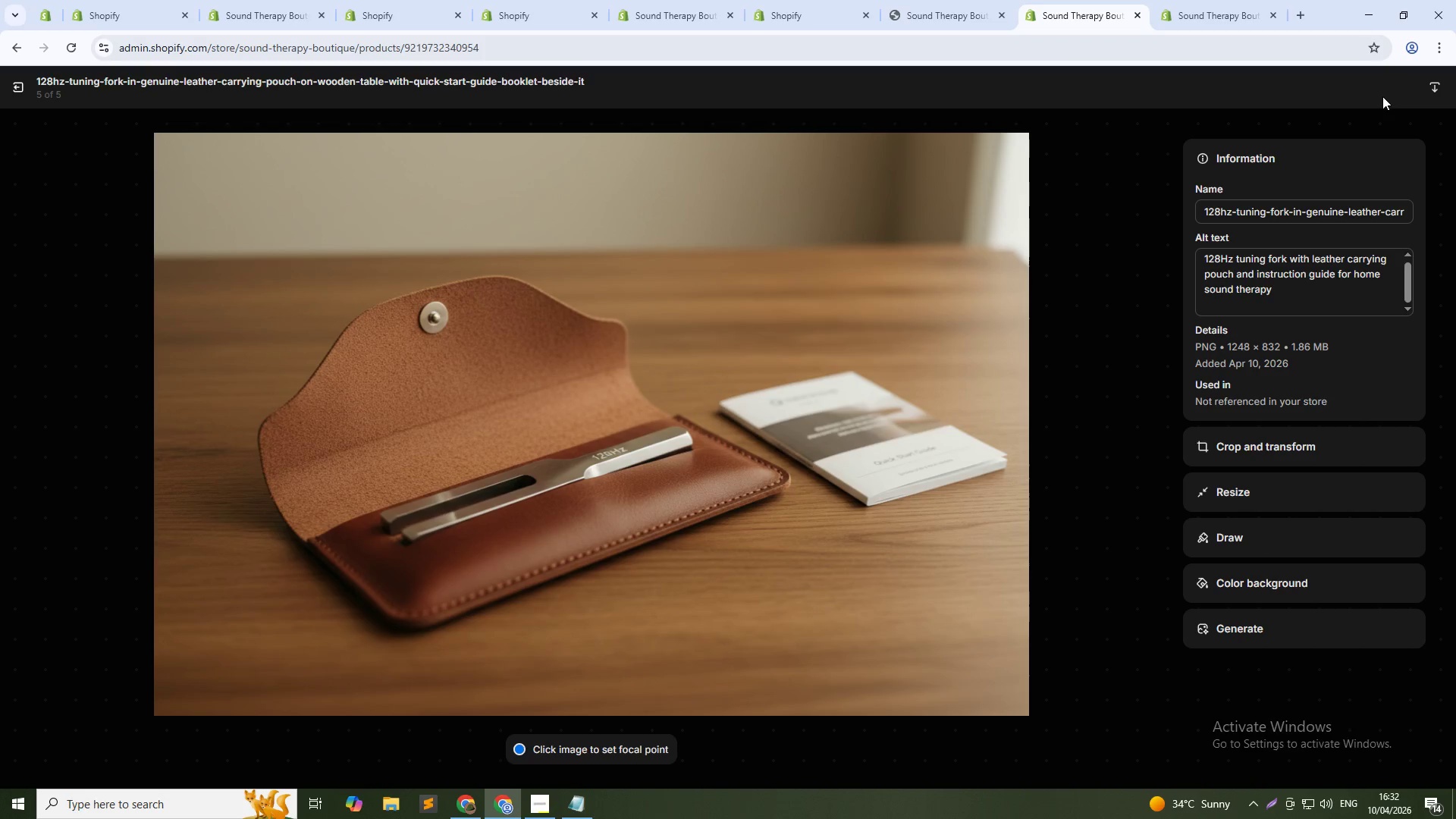 
mouse_move([52, 99])
 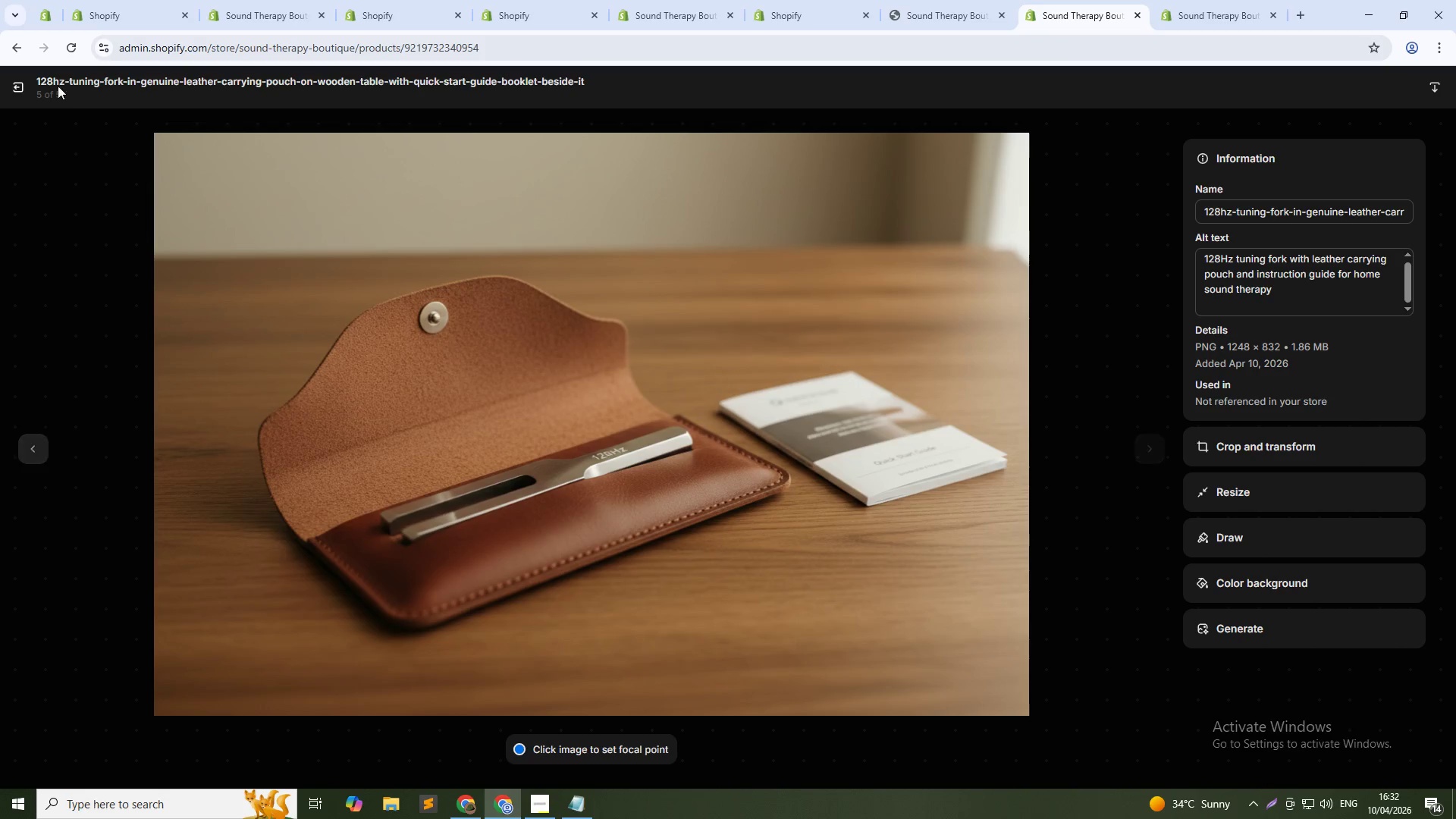 
left_click([17, 79])
 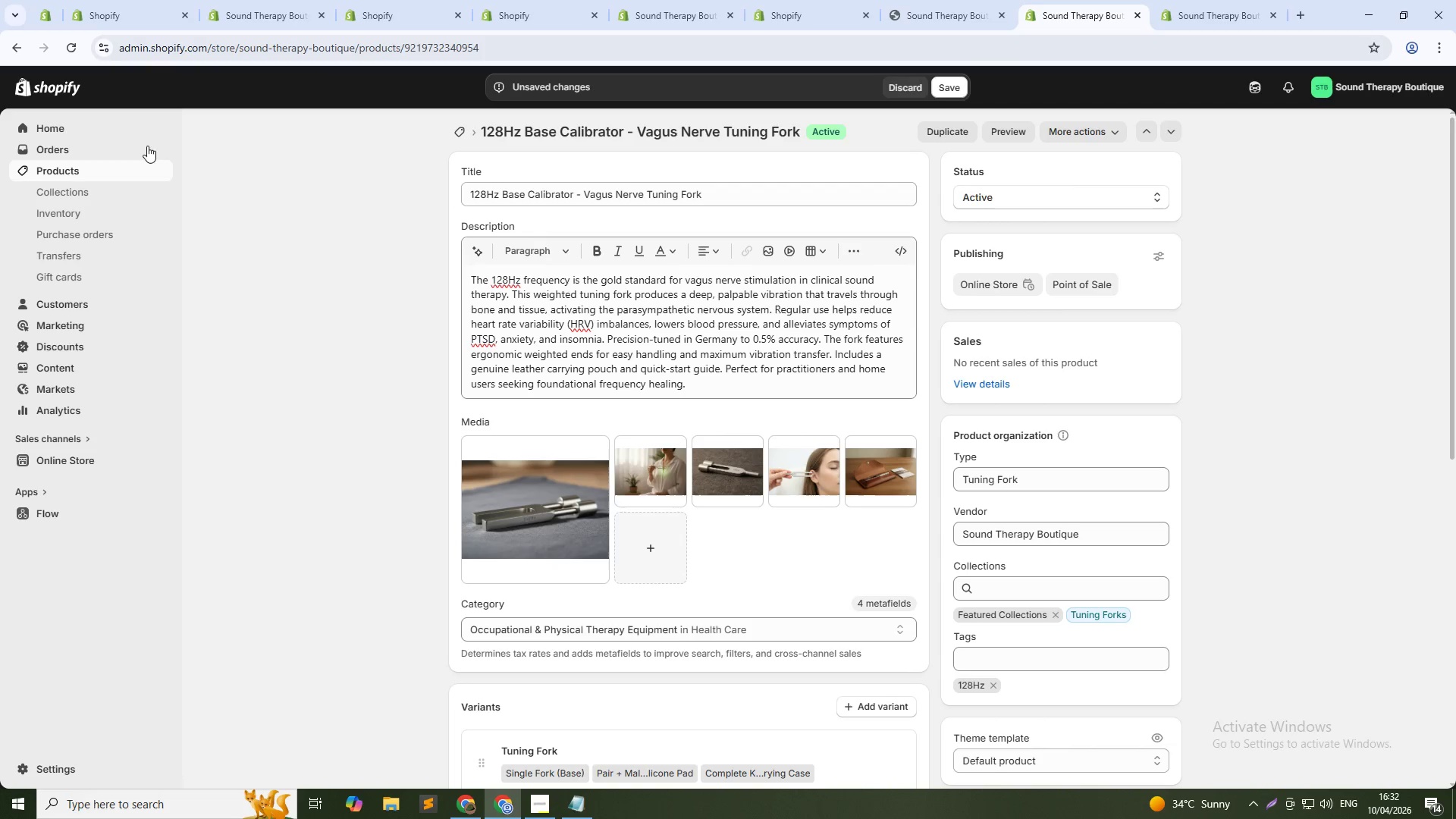 
wait(5.55)
 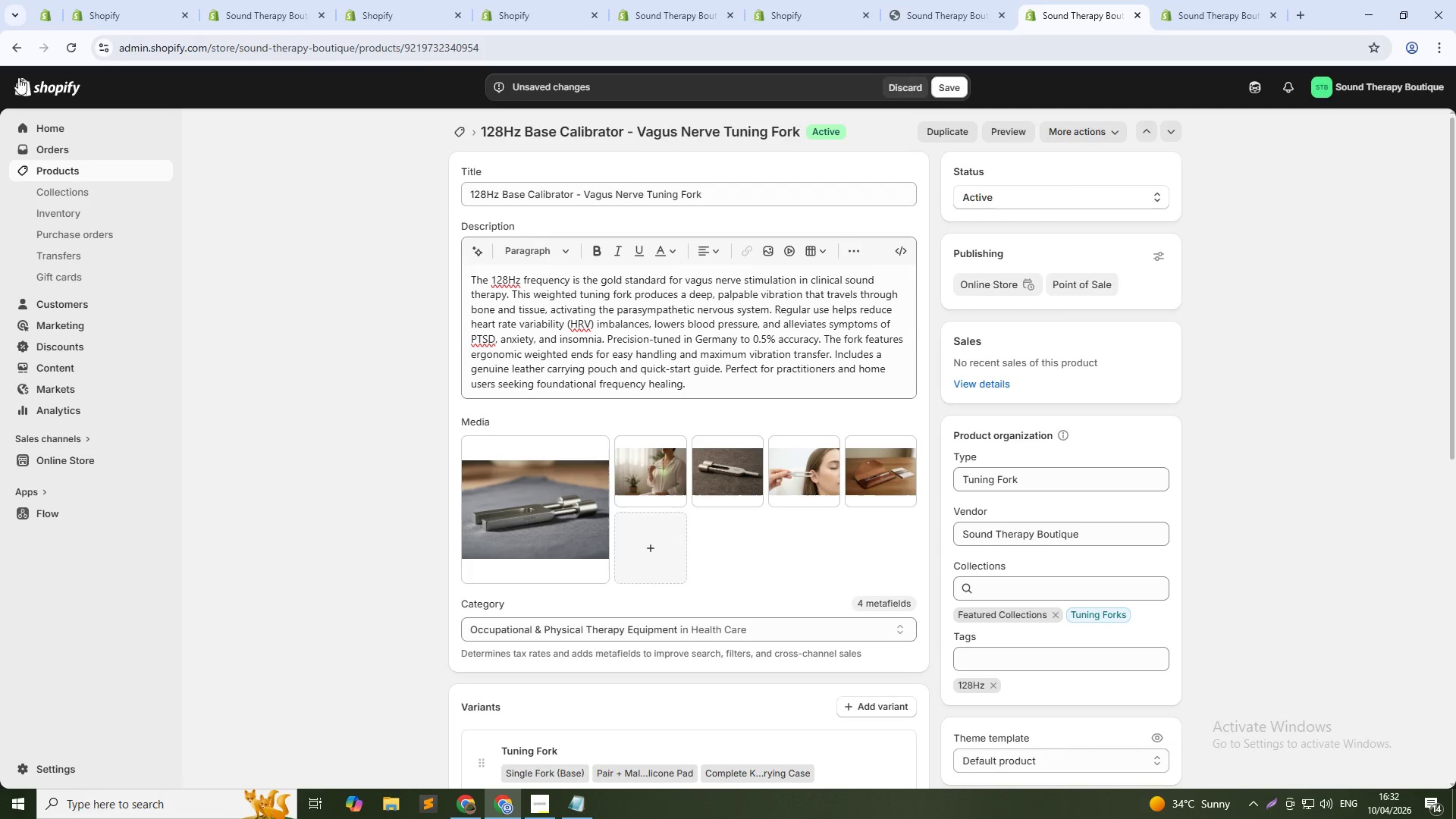 
left_click([948, 90])
 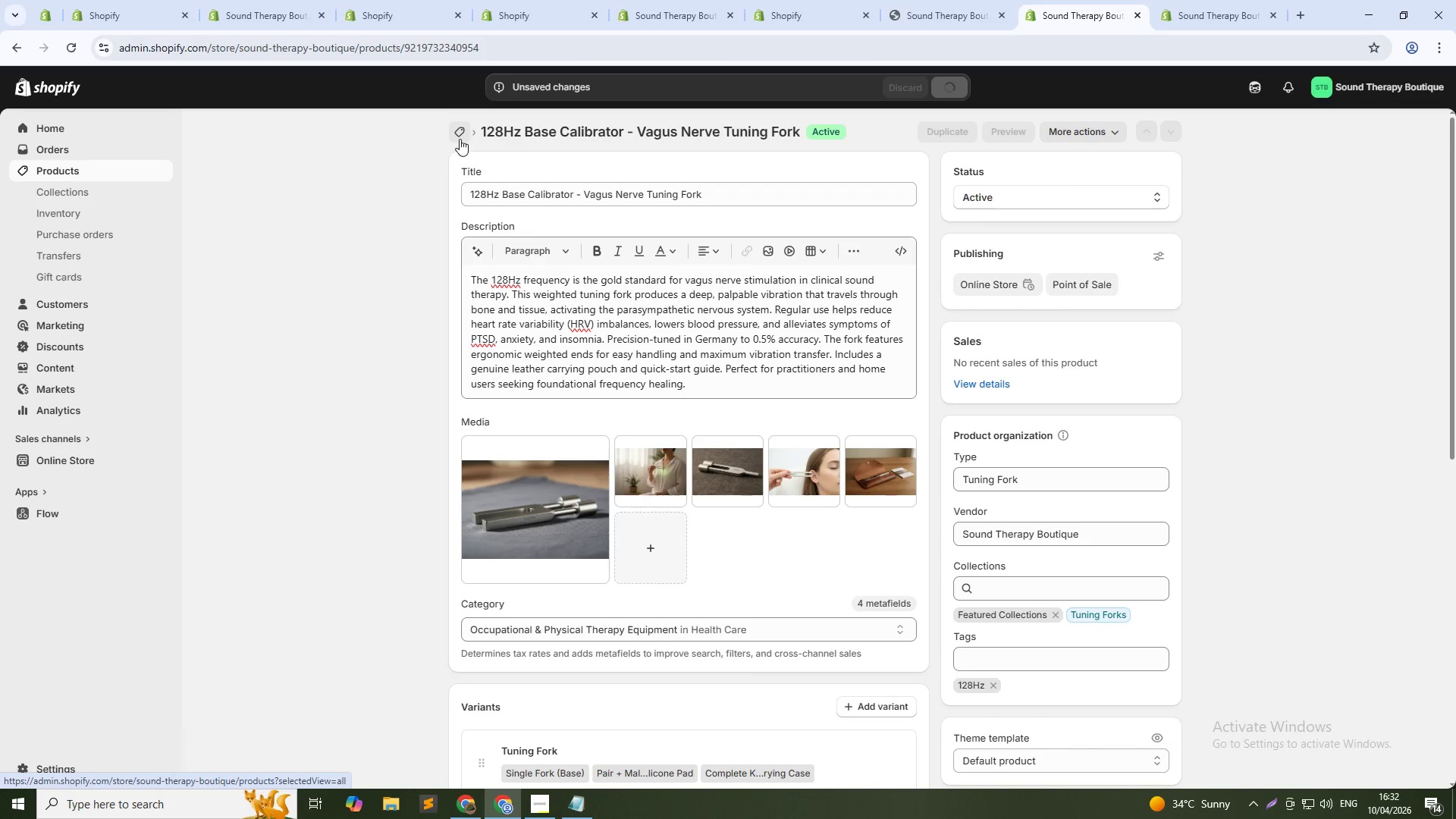 
left_click([460, 139])
 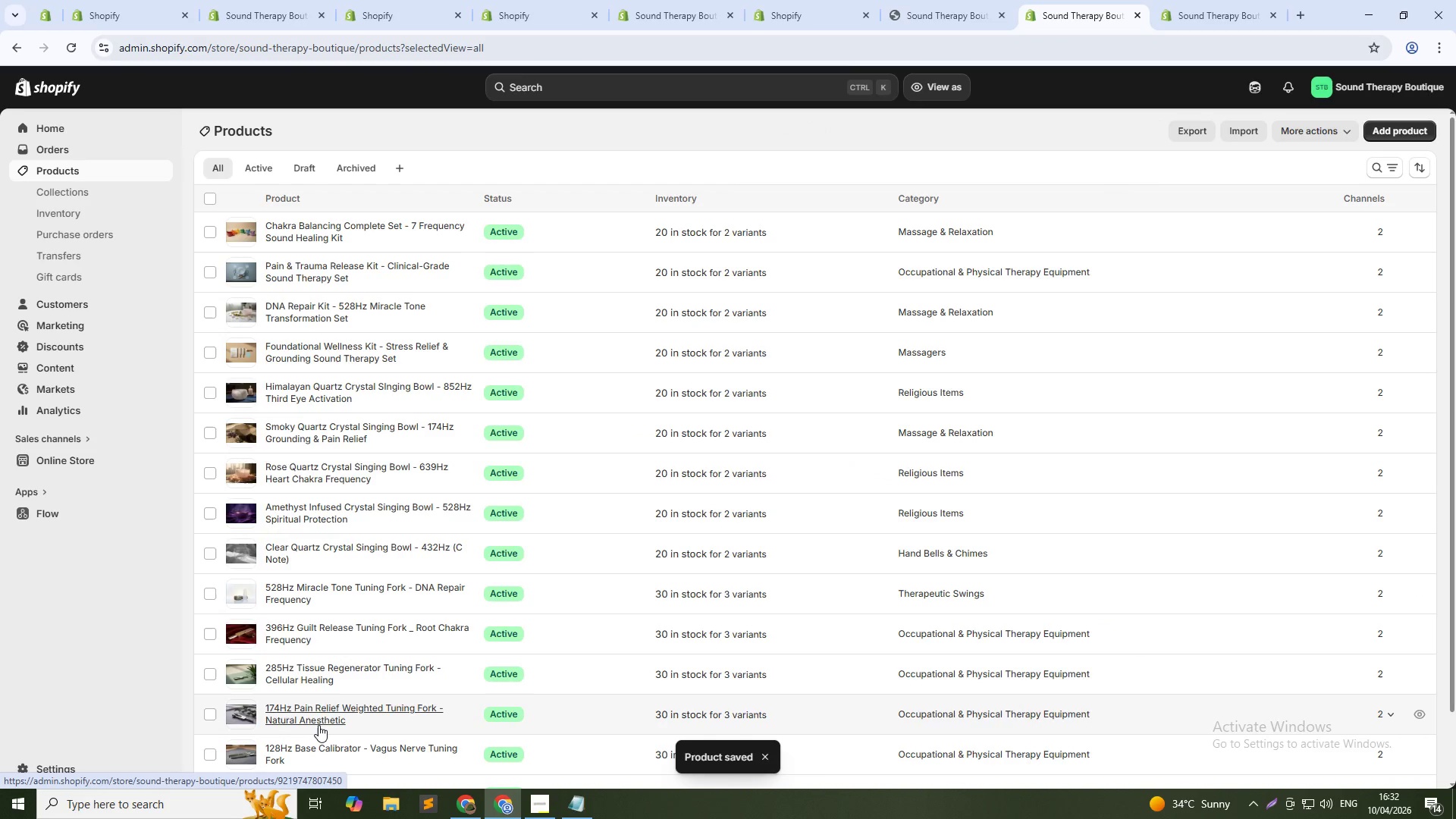 
left_click([318, 725])
 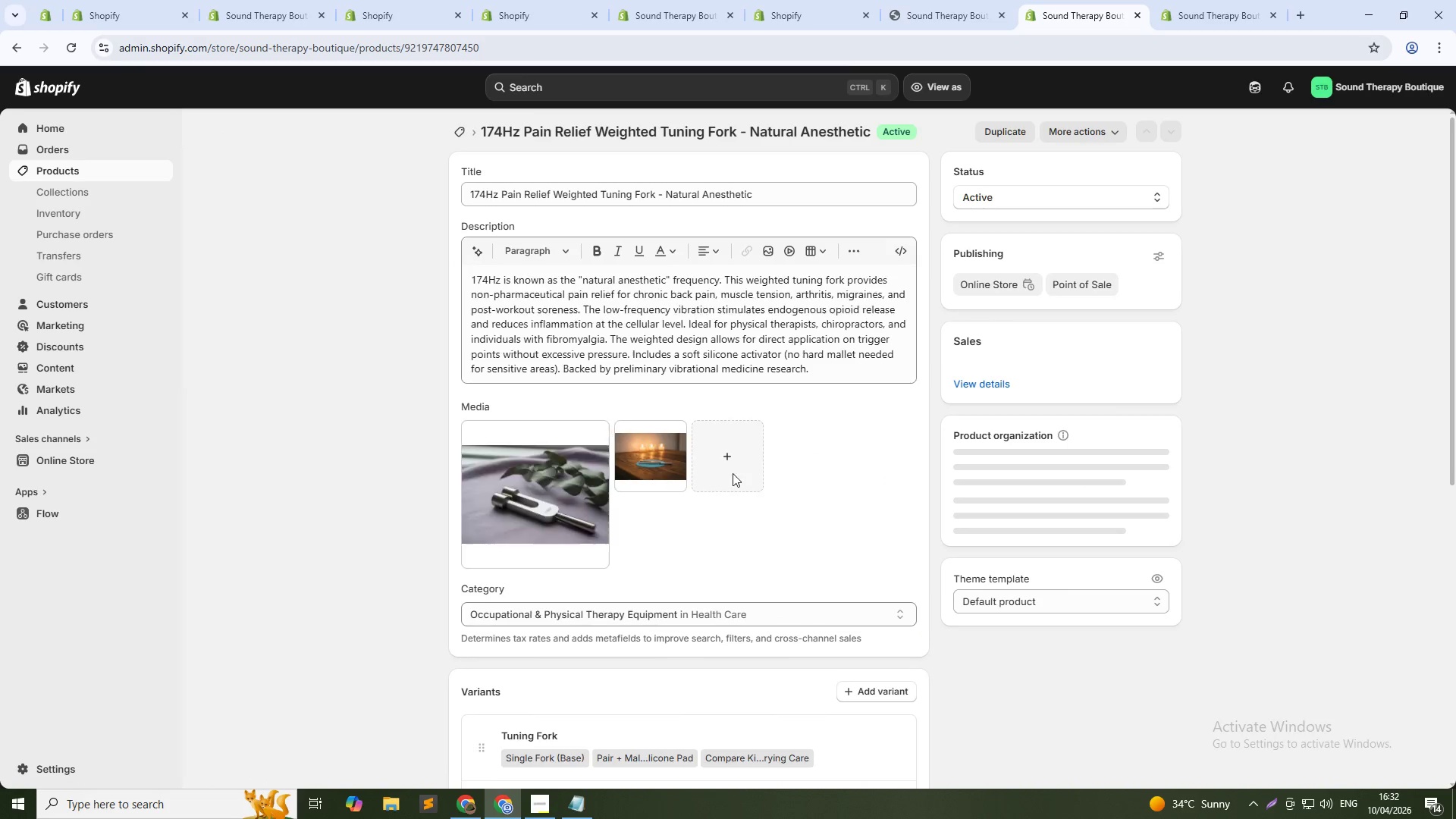 
left_click([731, 466])
 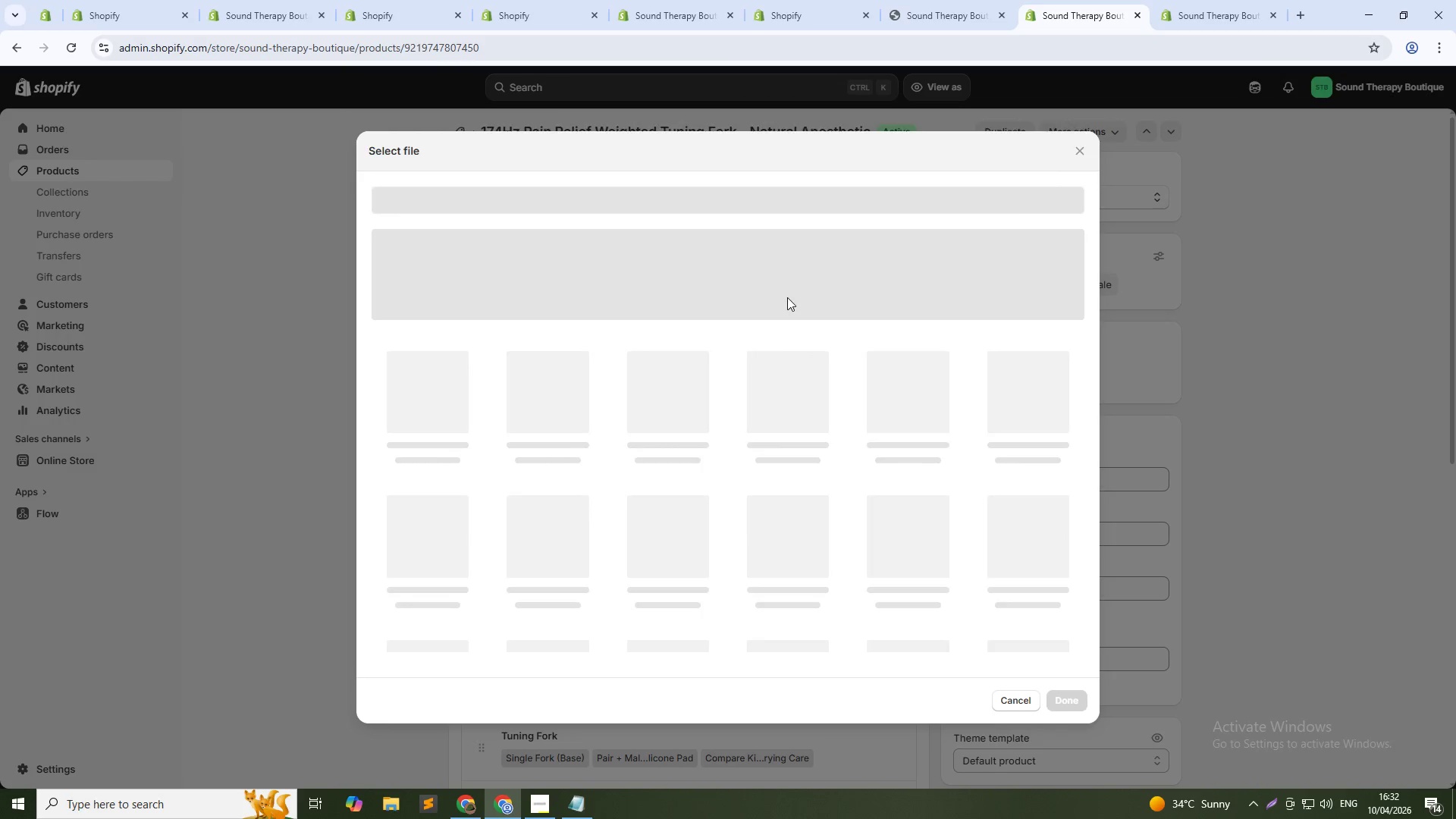 
left_click([787, 297])
 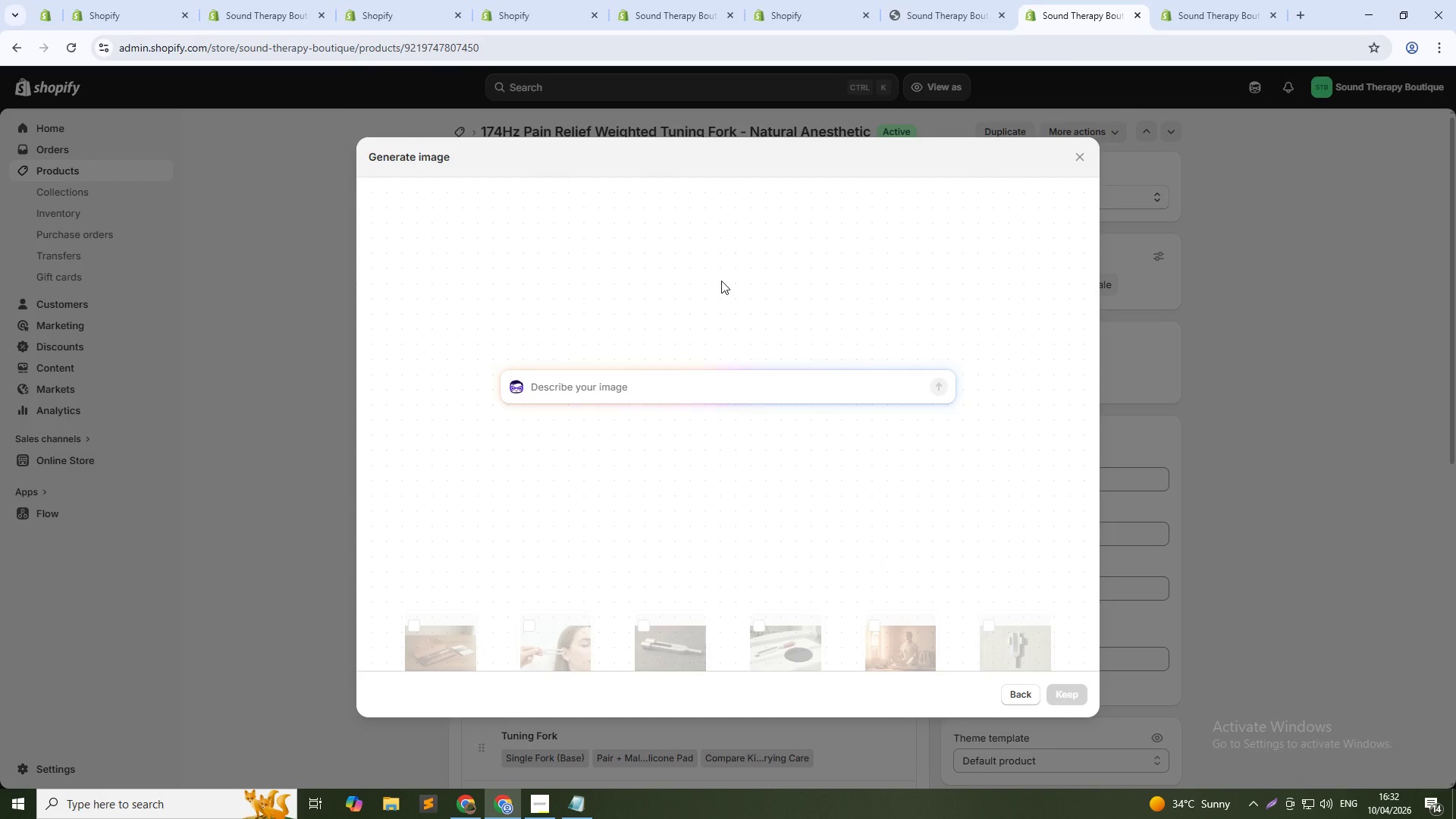 
type(Weighted tuning fork with "")
 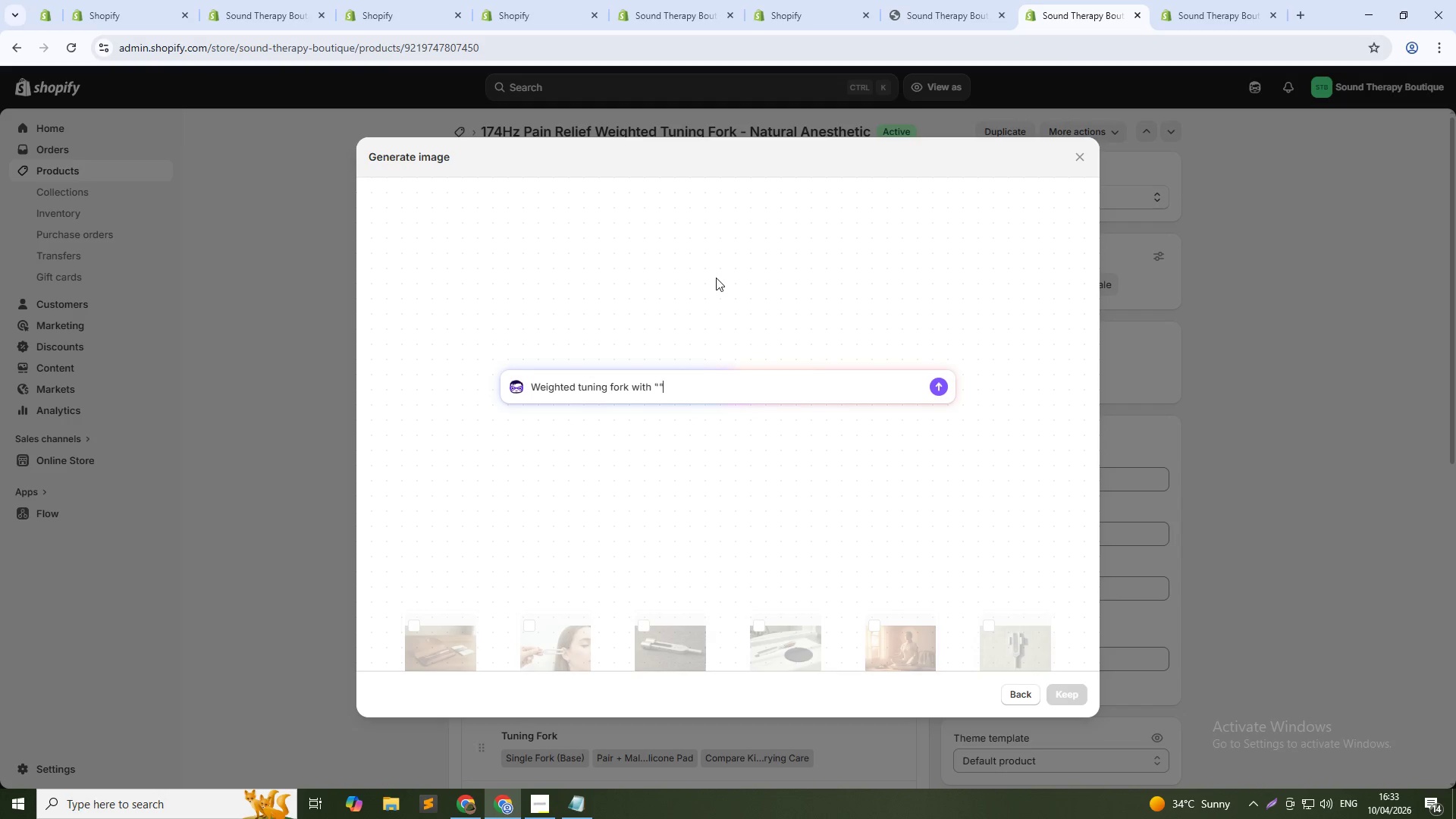 
 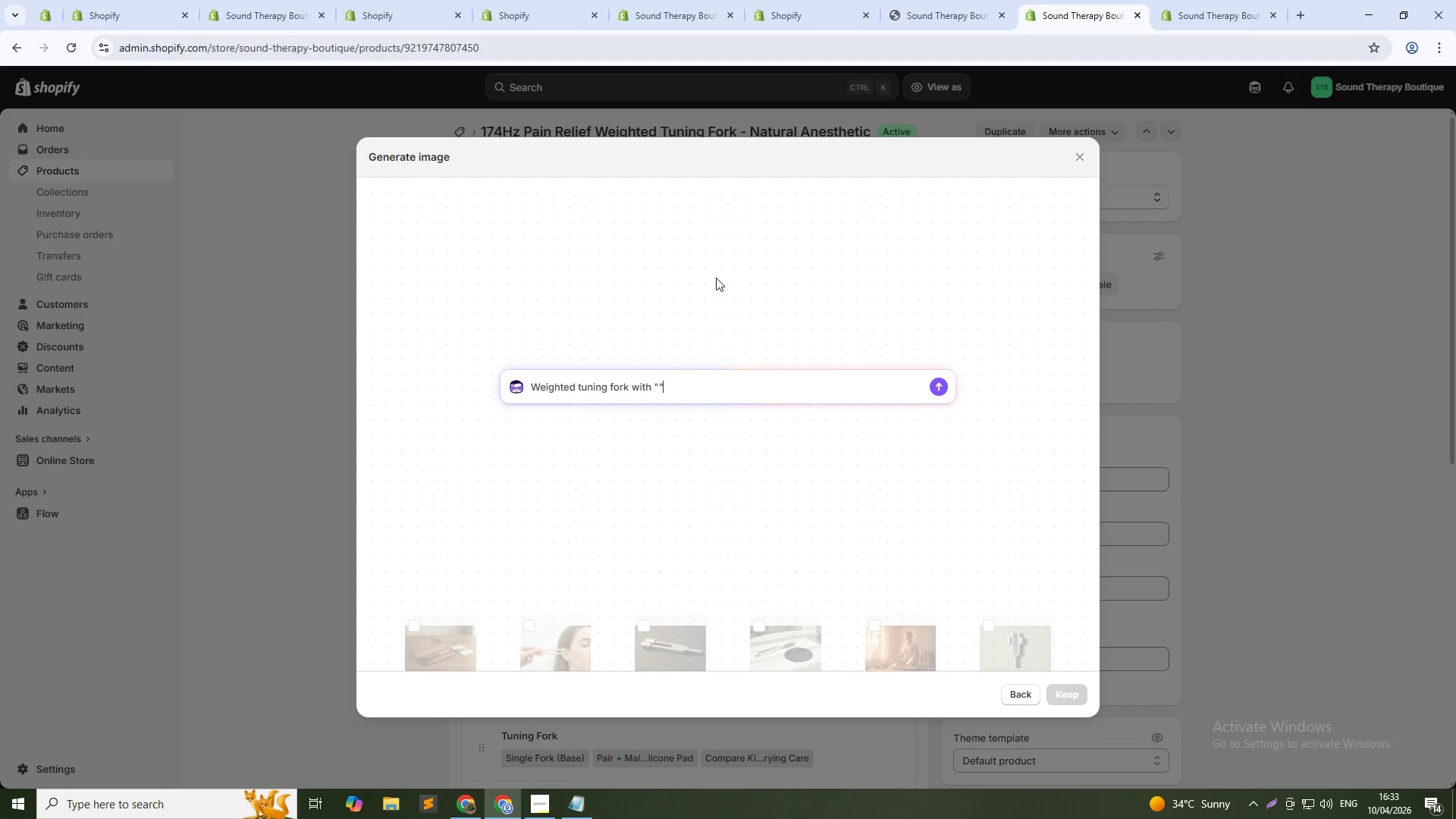 
key(ArrowLeft)
 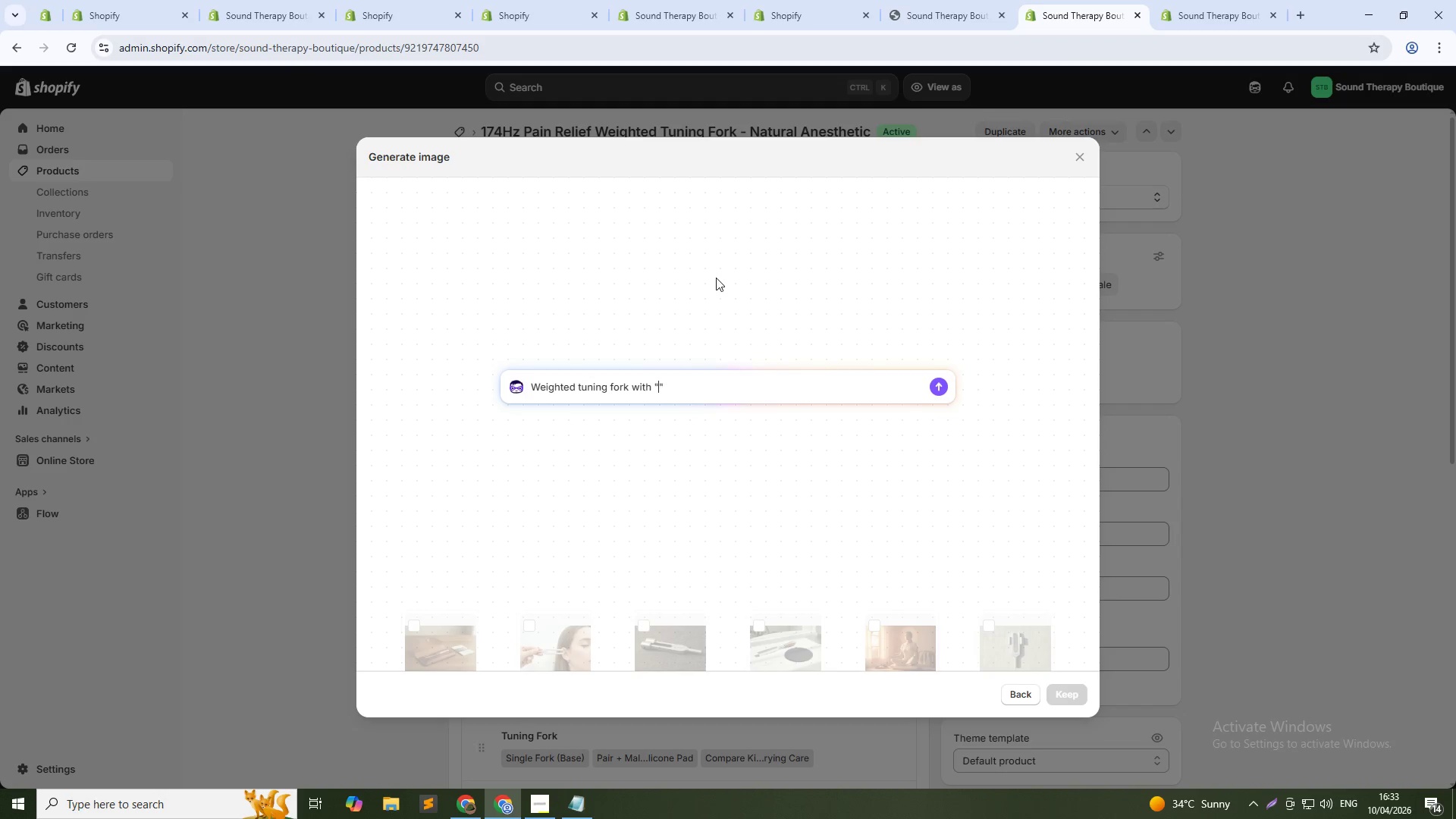 
type(174Hz)
 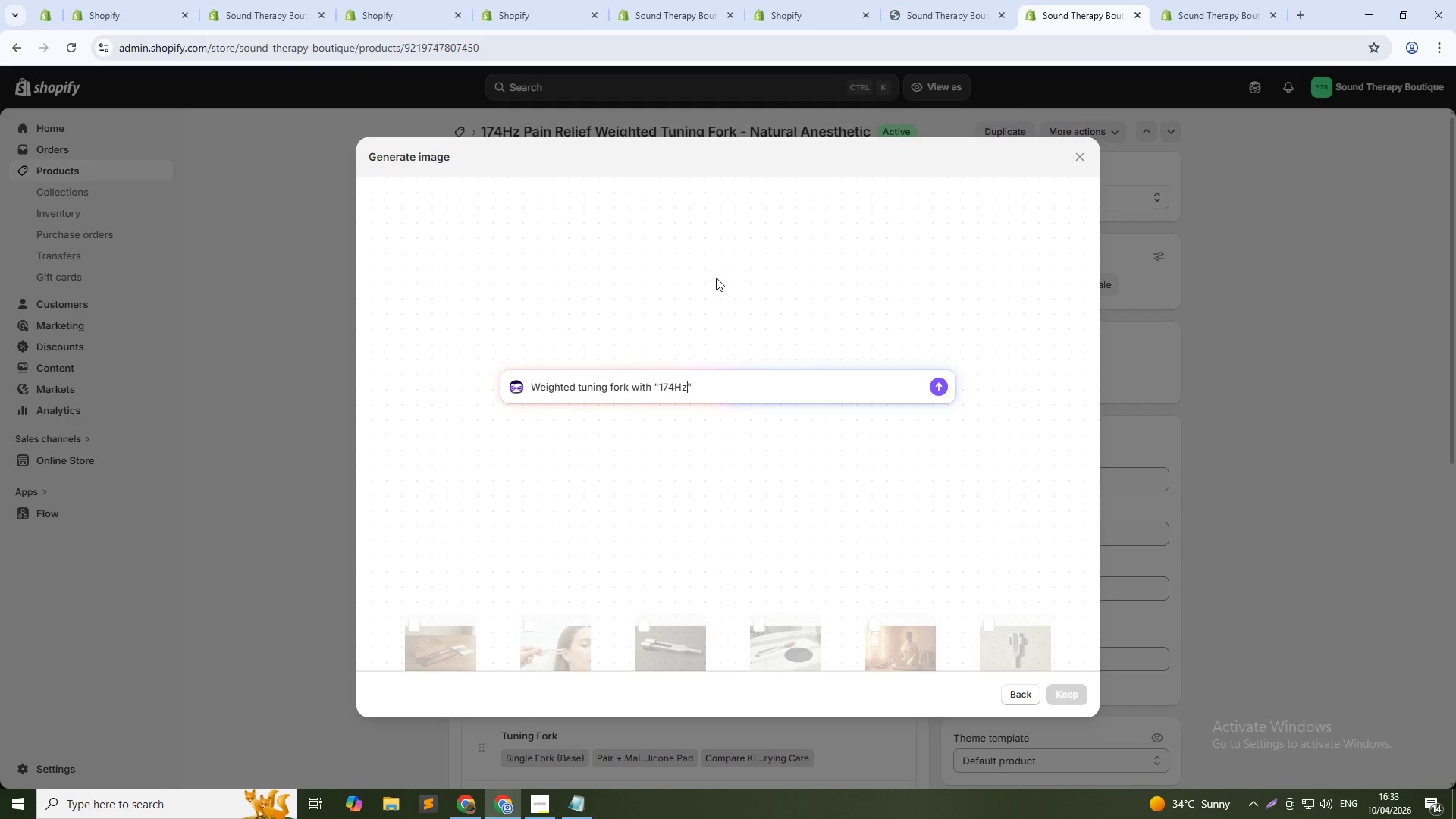 
key(ArrowDown)
 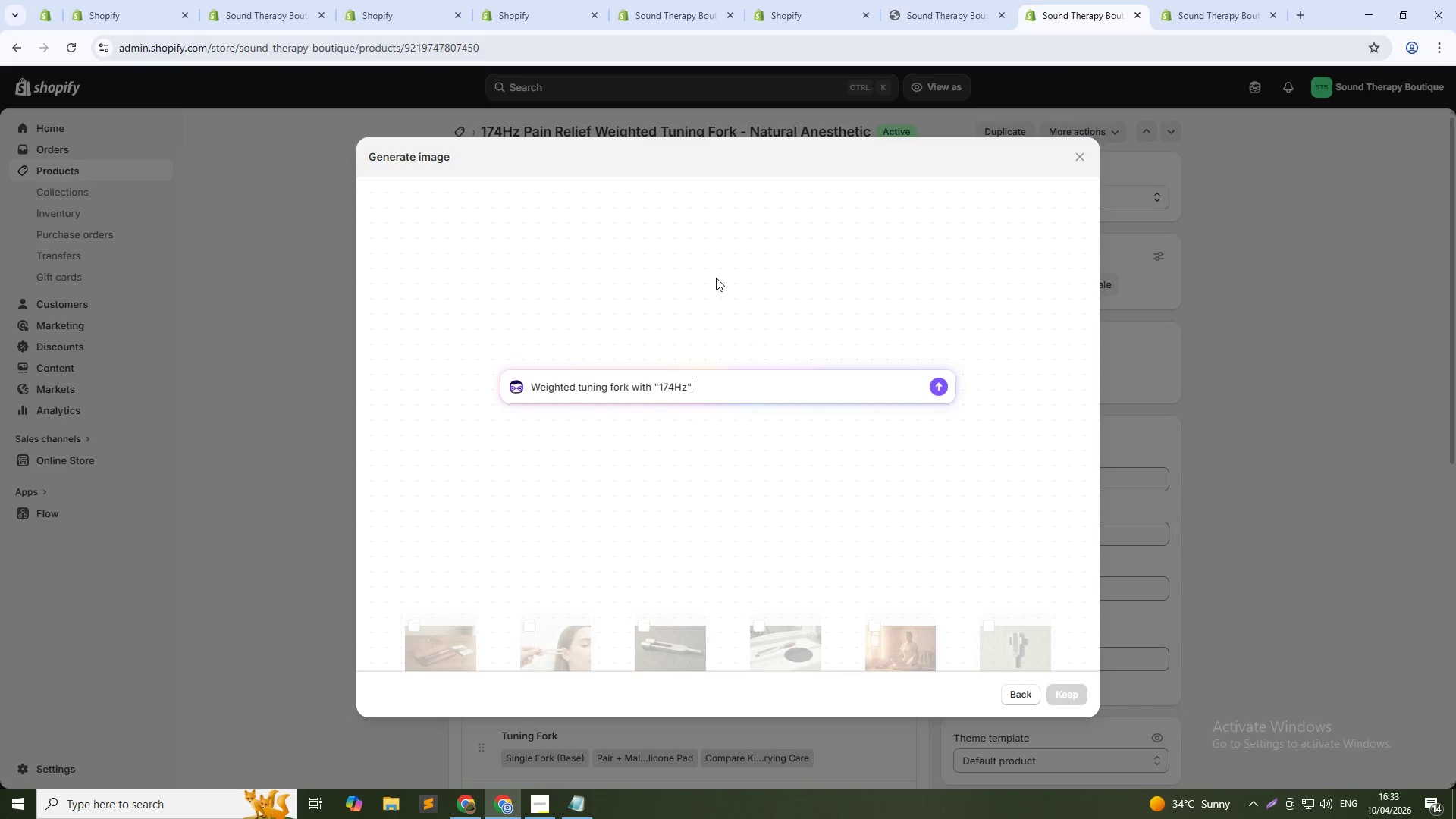 
type( engraving on lavender colored cloth. with dried eucalyptus leaves beside it, smoothing wellness aesthetic,)
key(Backspace)
 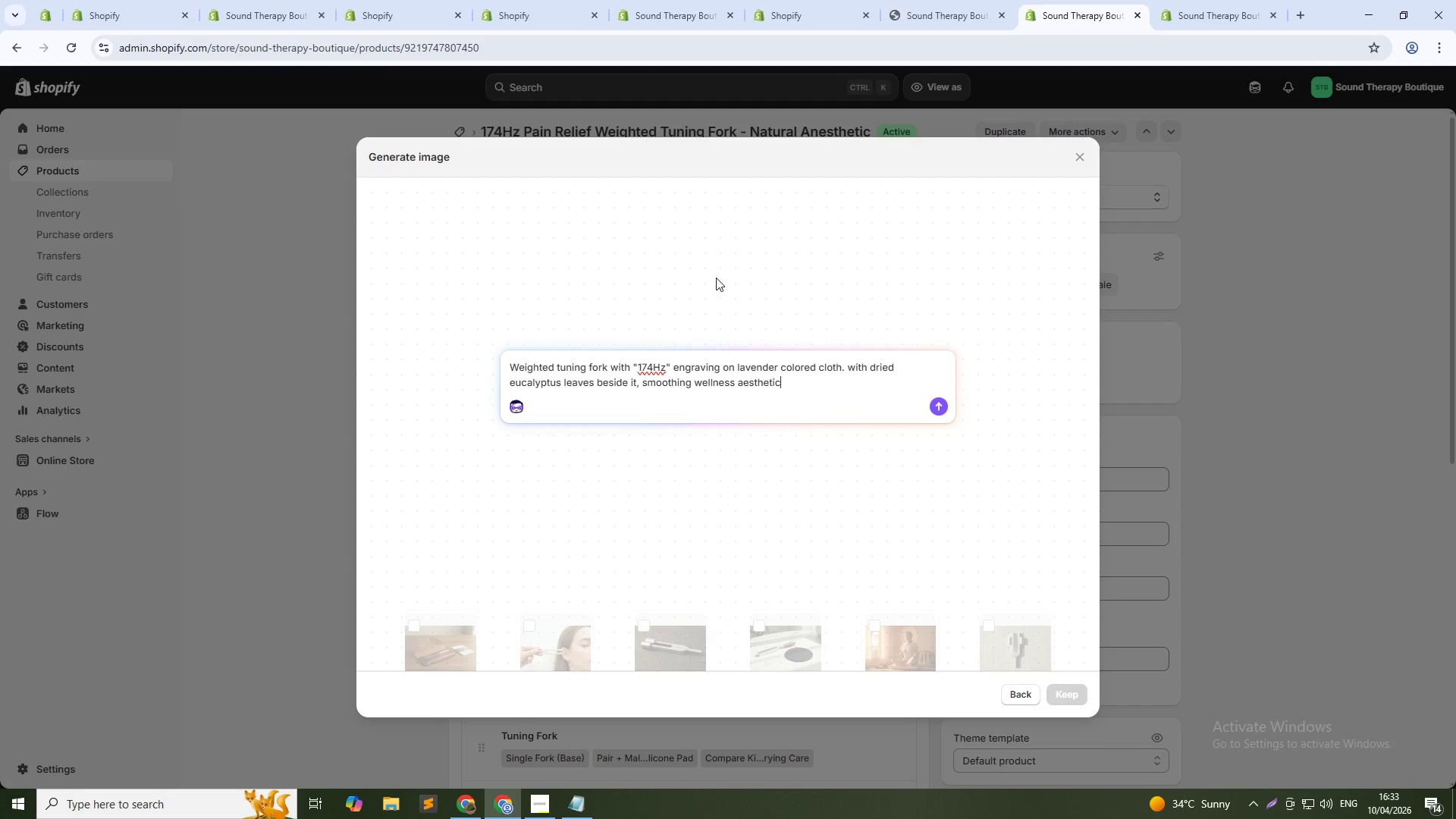 
key(Enter)
 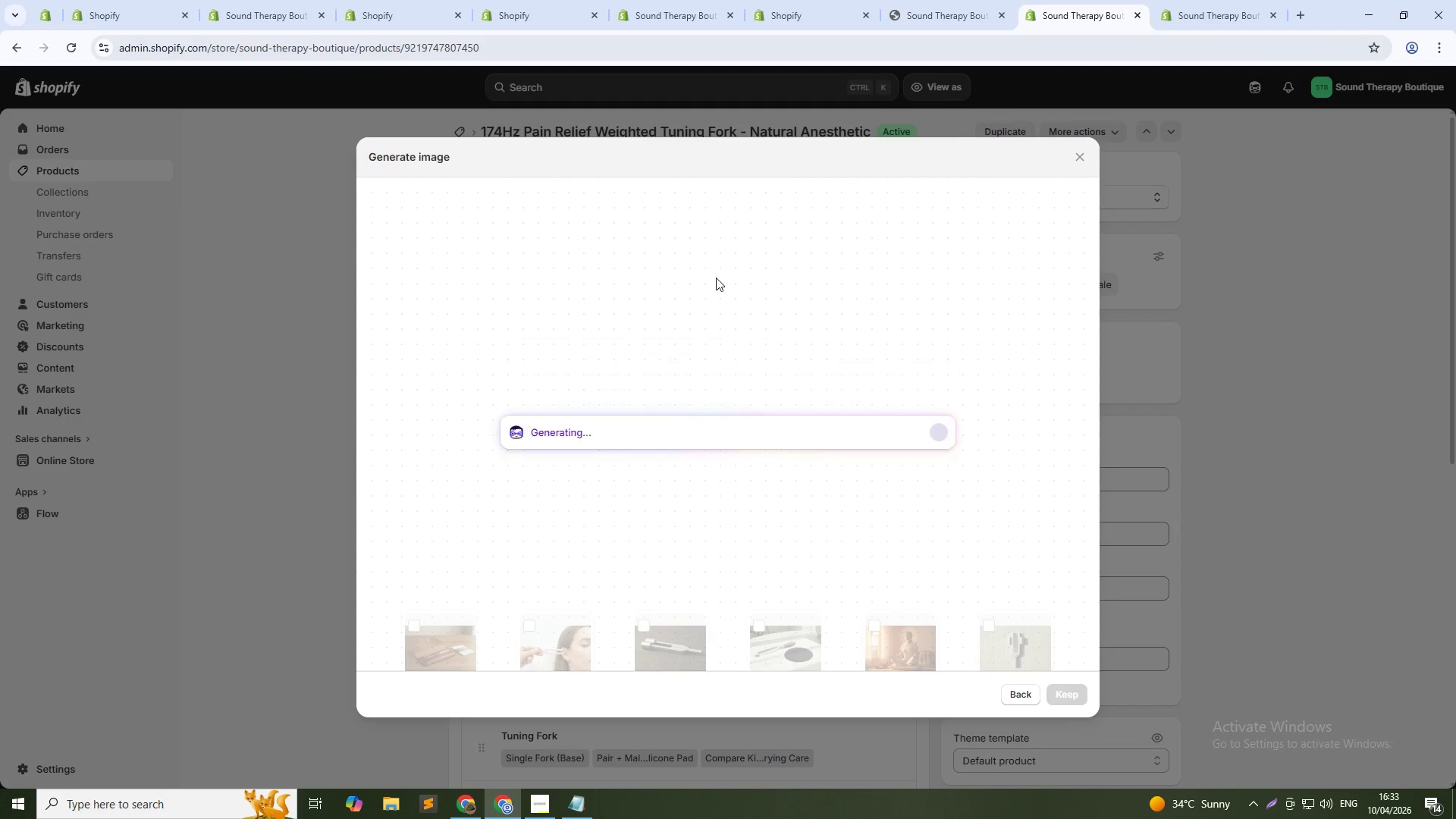 
key(Alt+Tab)